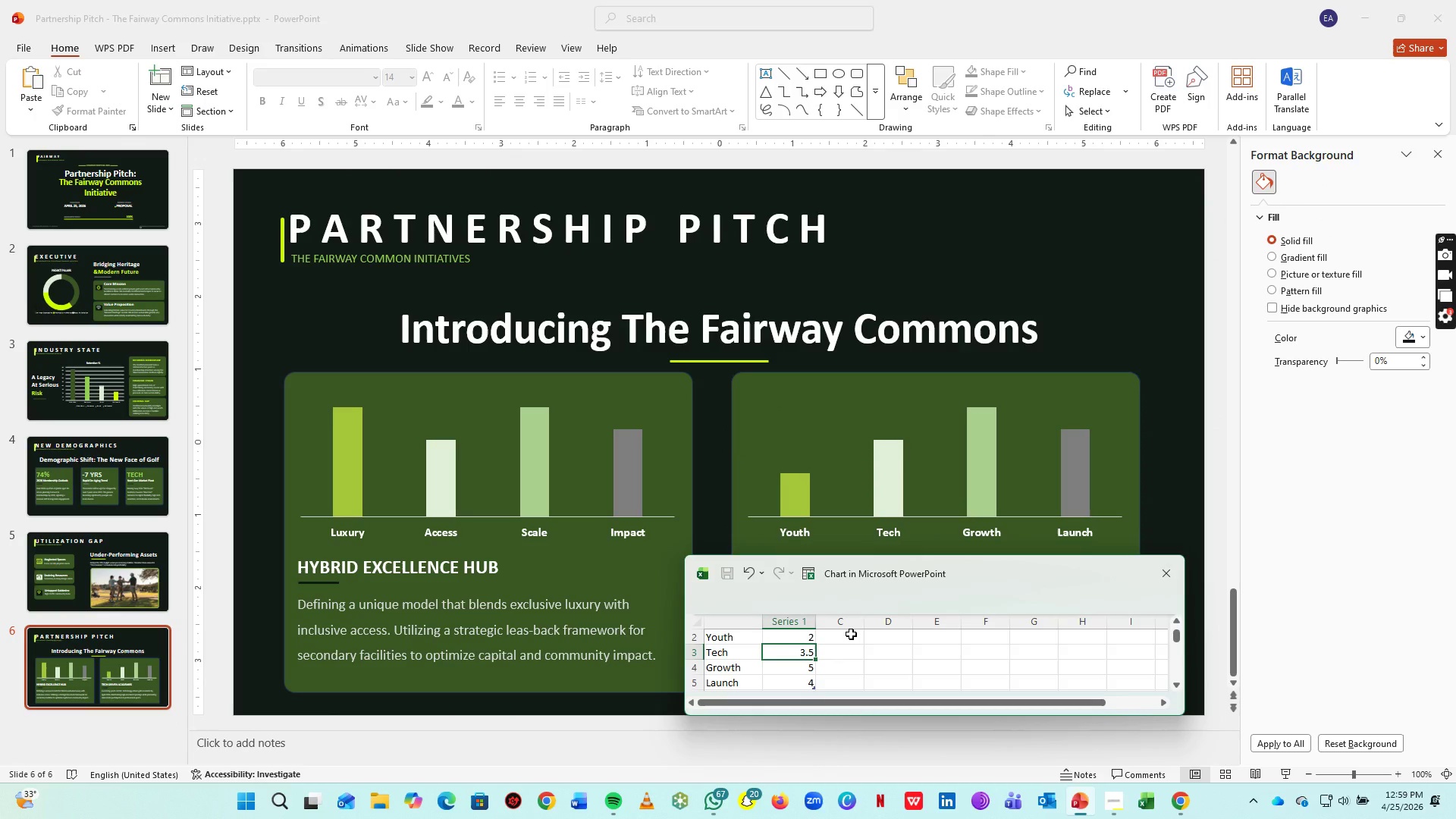 
left_click([1159, 576])
 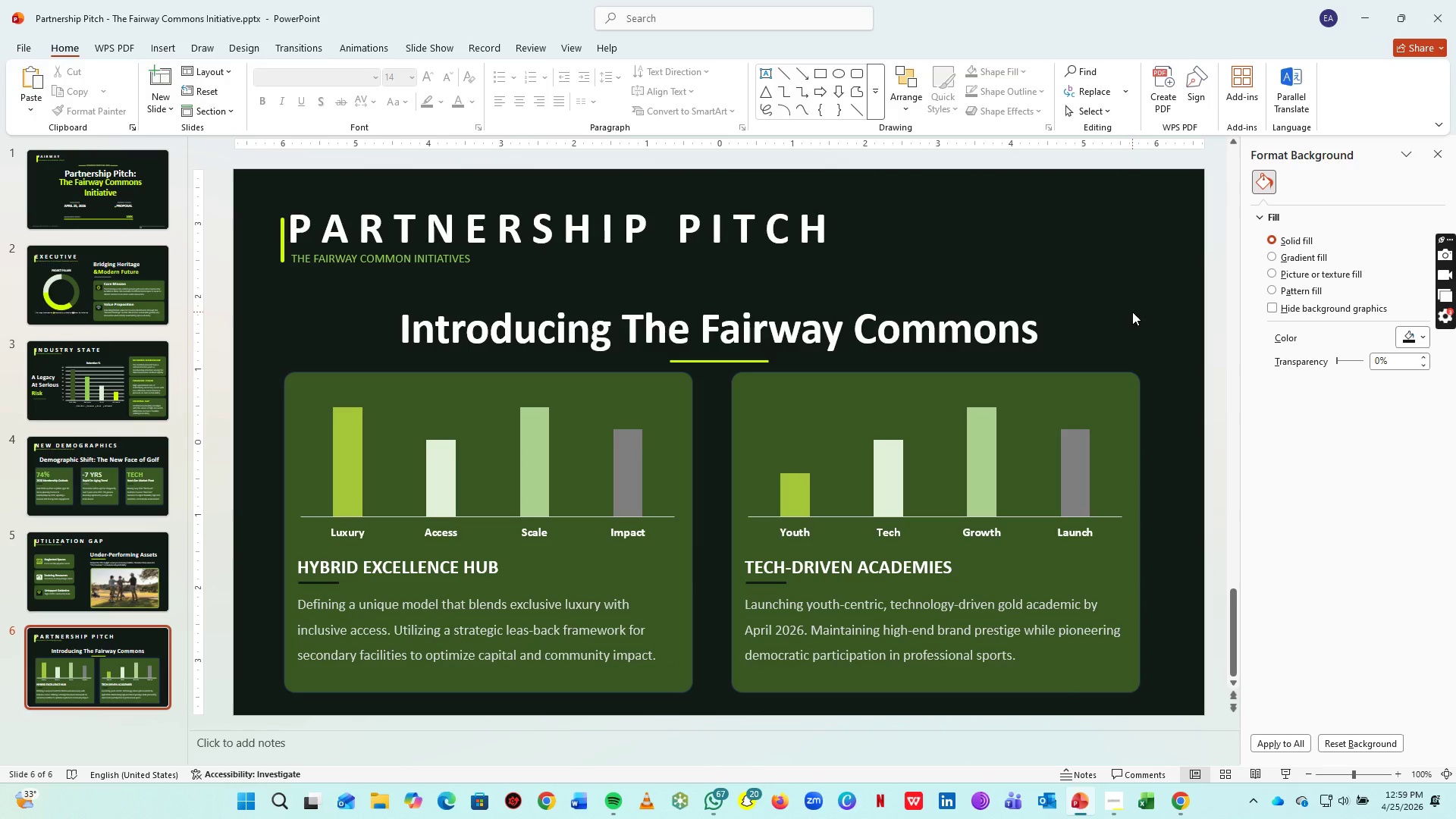 
wait(15.39)
 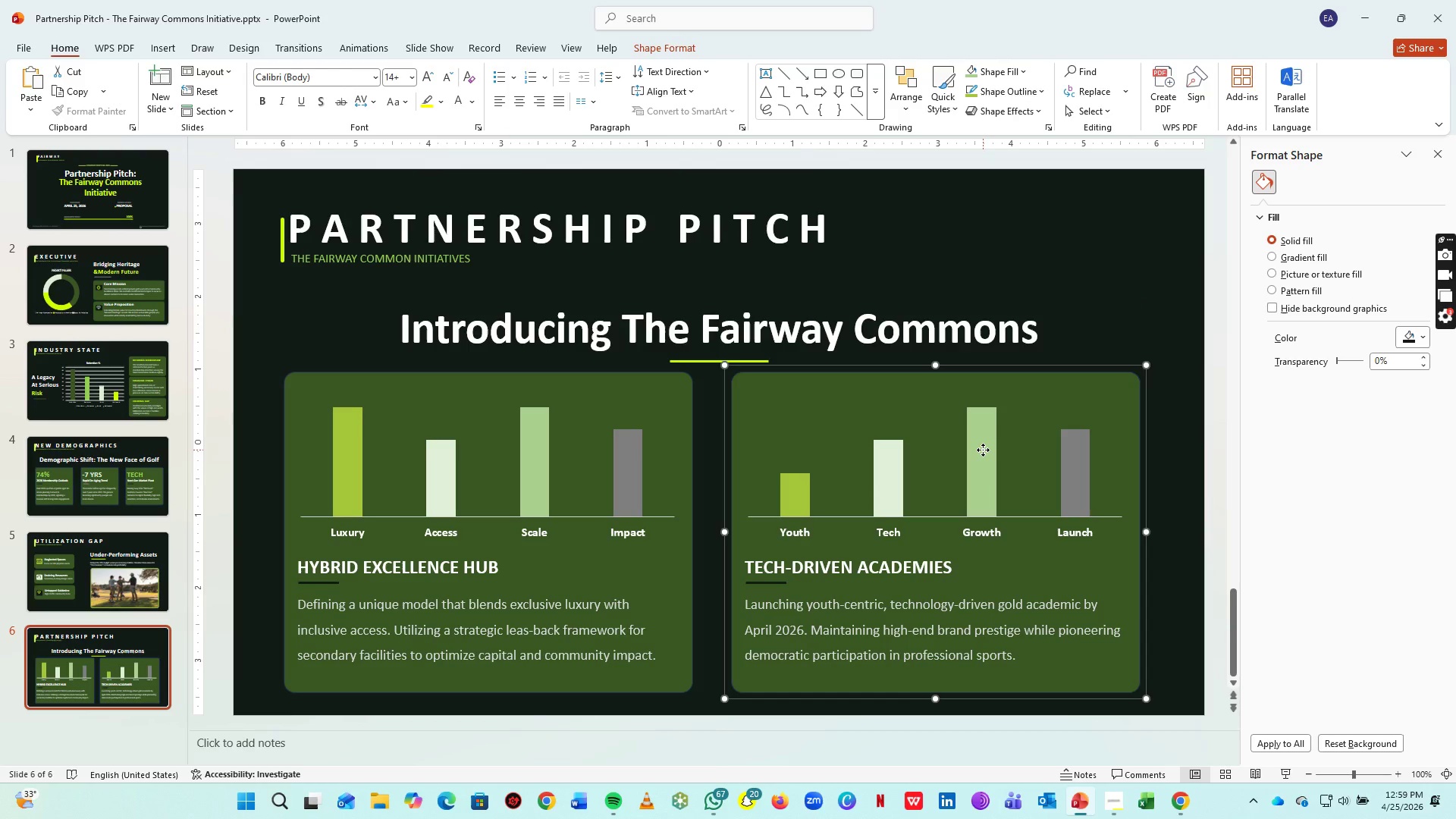 
left_click_drag(start_coordinate=[983, 450], to_coordinate=[1072, 551])
 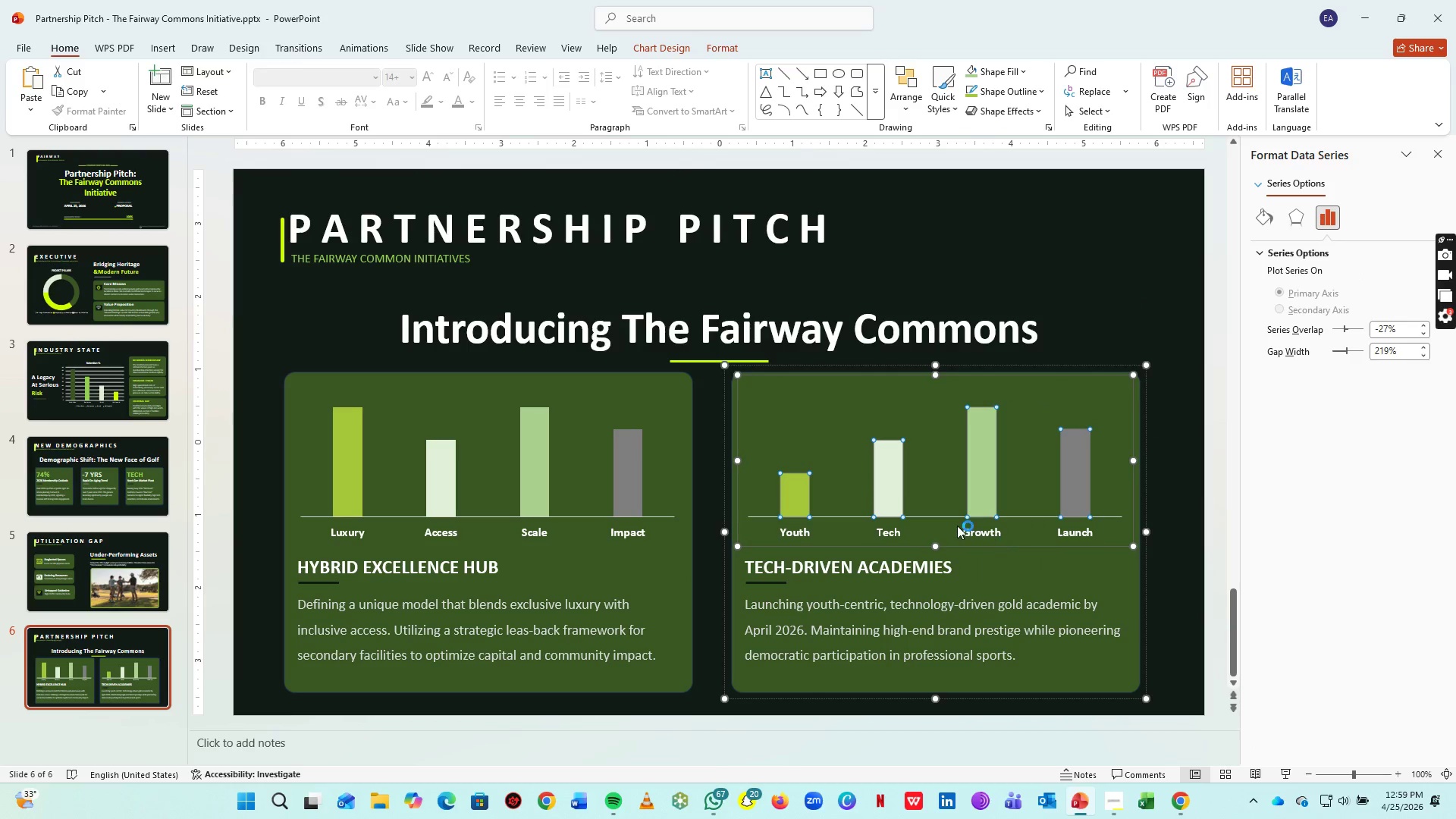 
right_click([983, 450])
 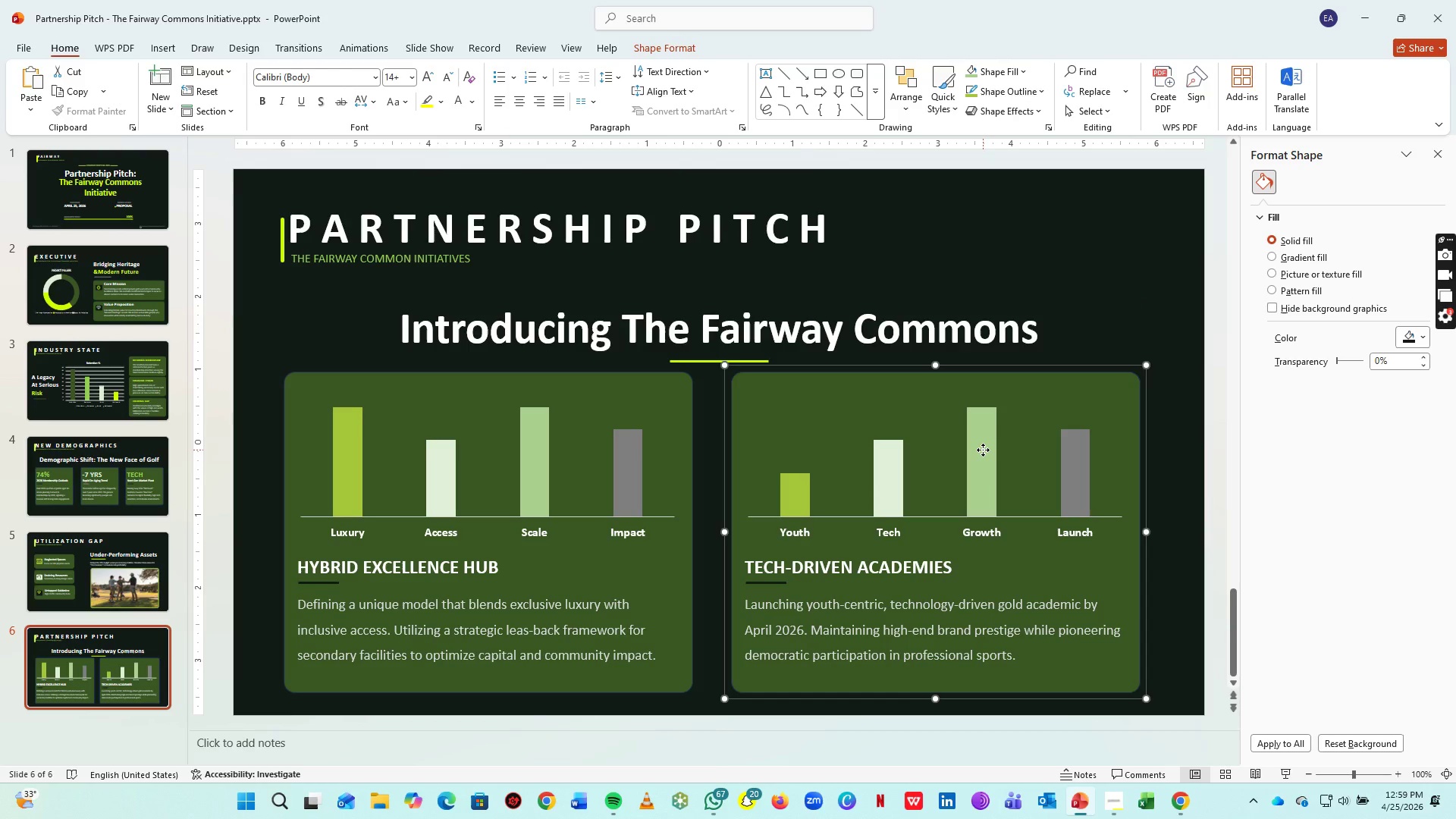 
left_click([1072, 551])
 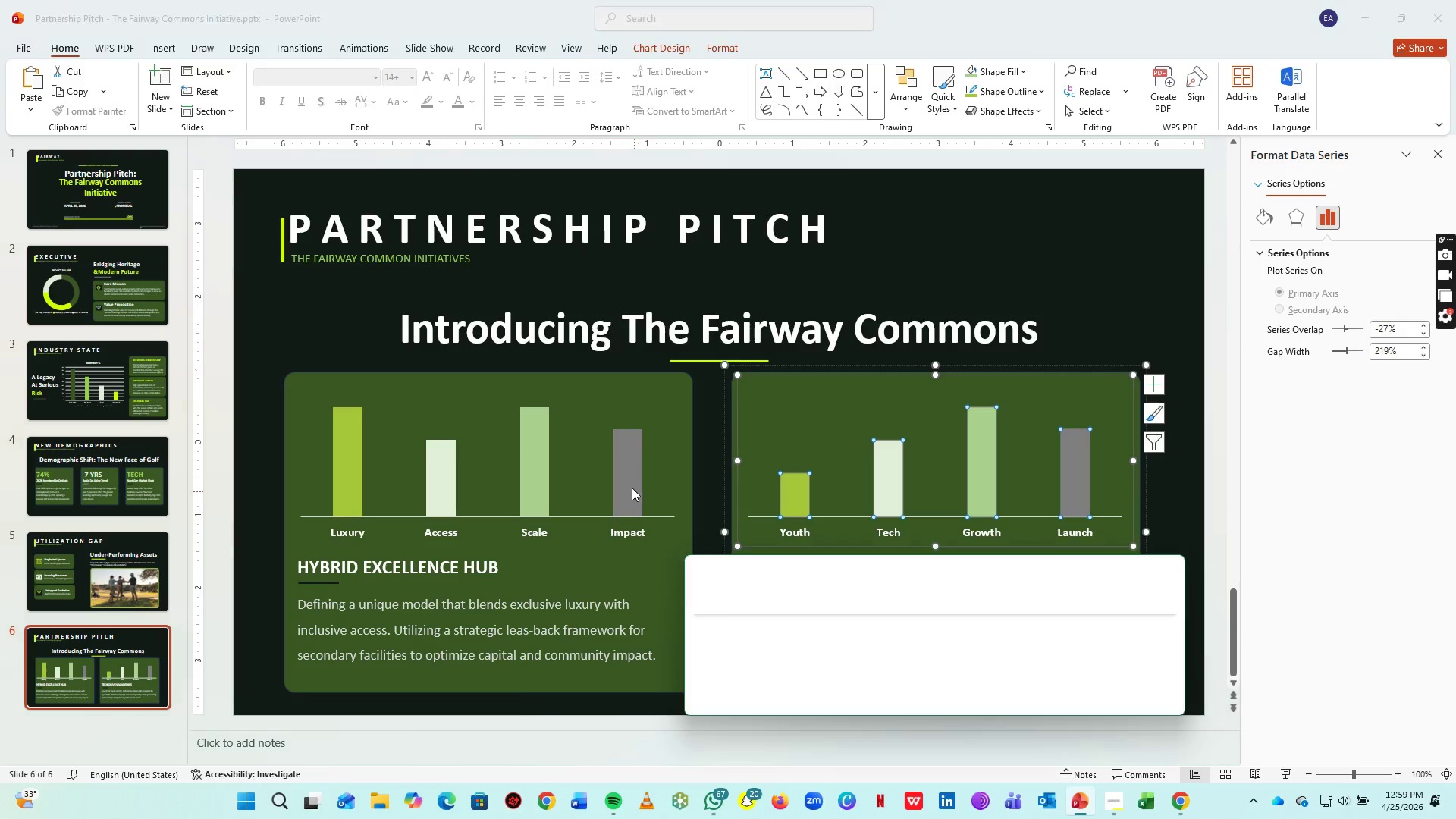 
scroll: coordinate [857, 623], scroll_direction: down, amount: 1.0
 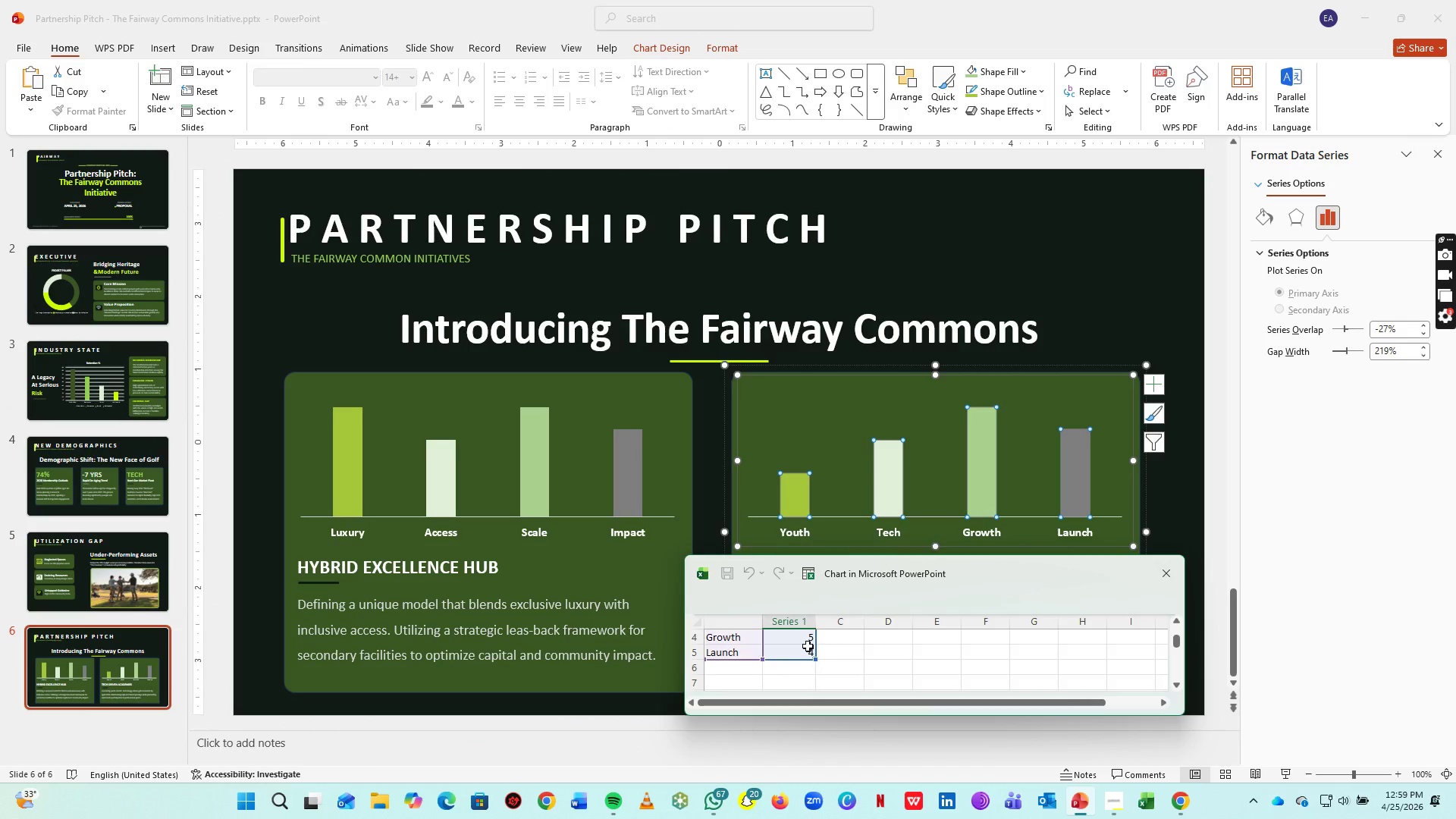 
left_click([800, 641])
 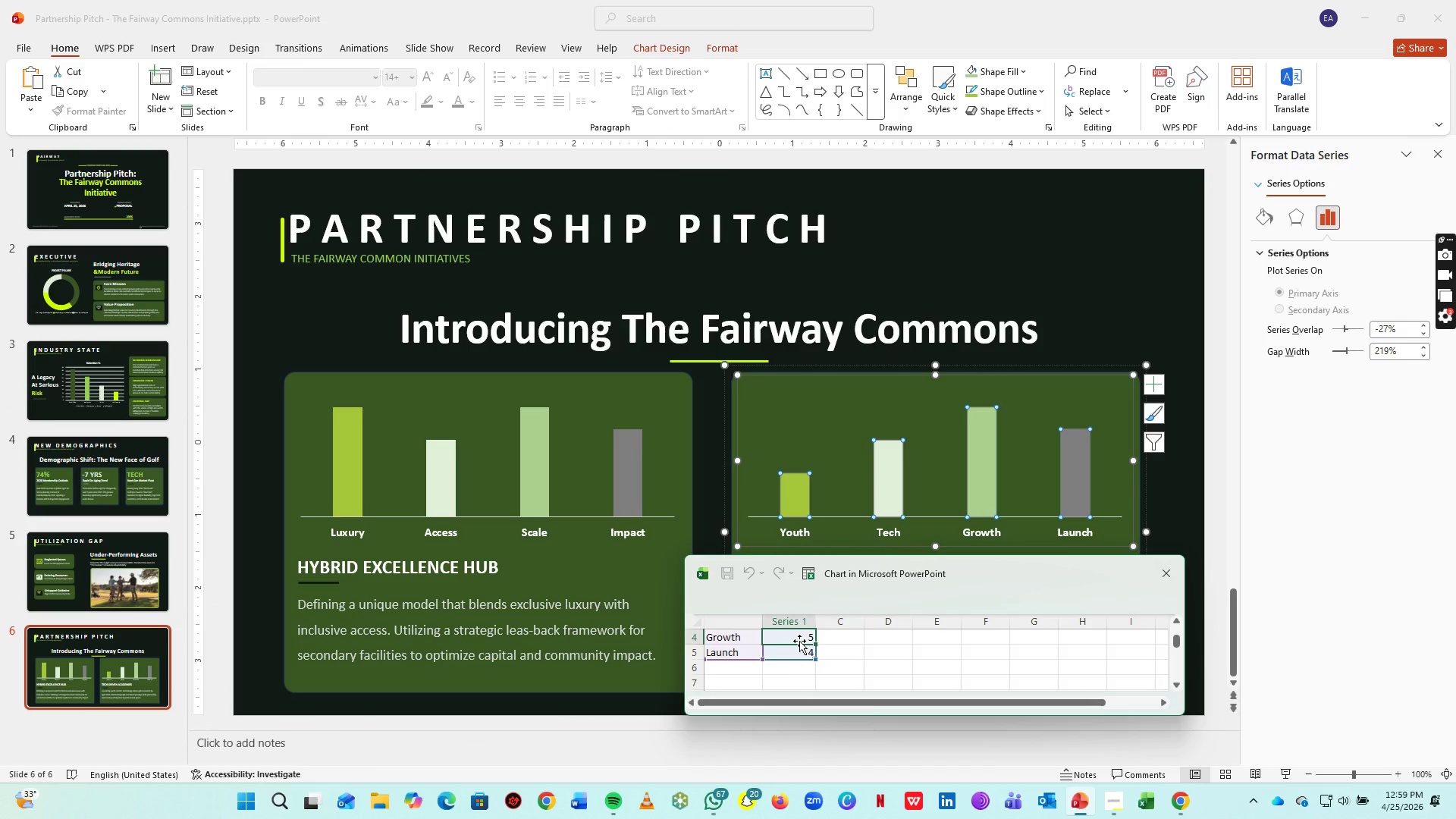 
key(ArrowDown)
 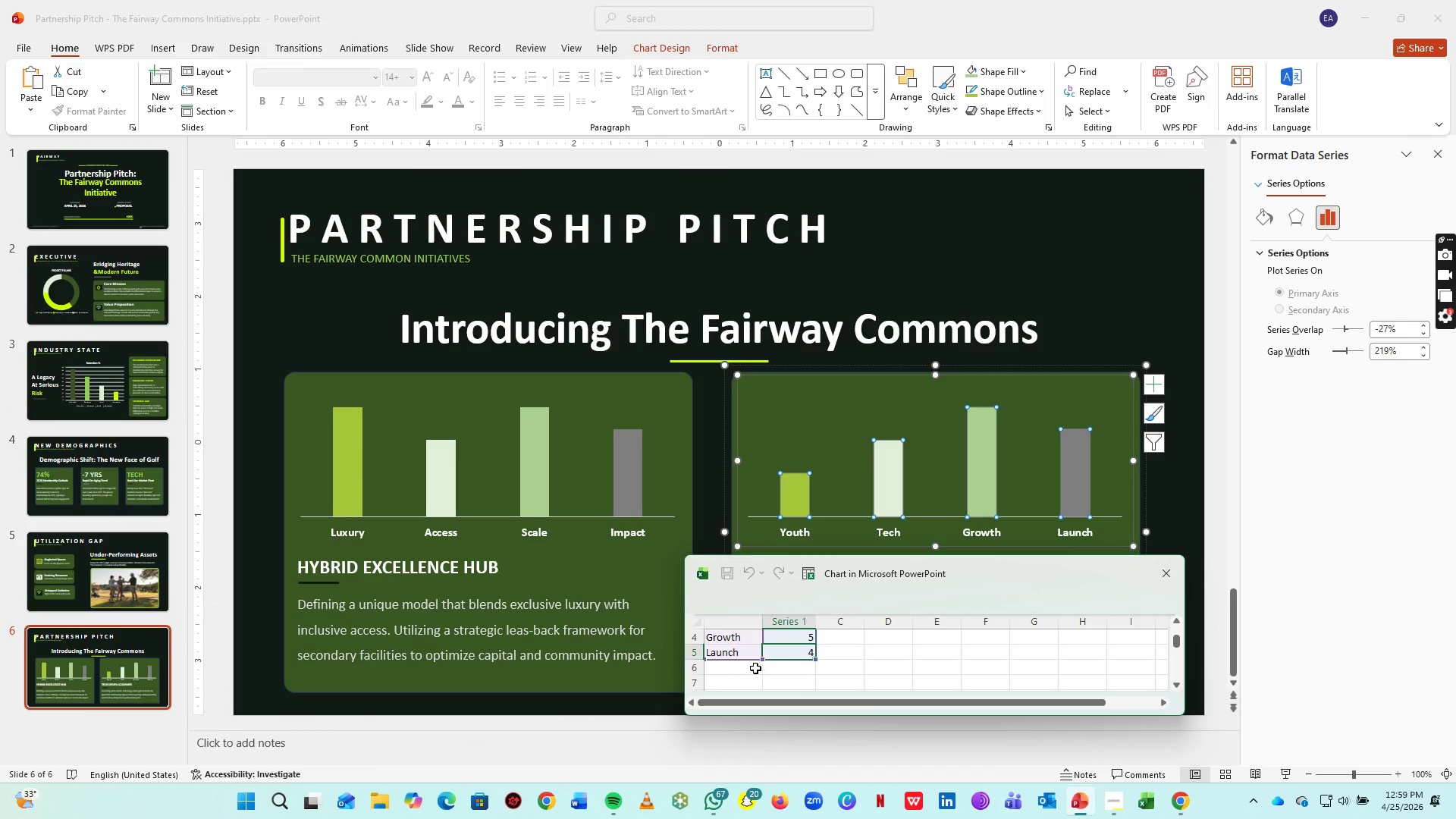 
key(ArrowUp)
 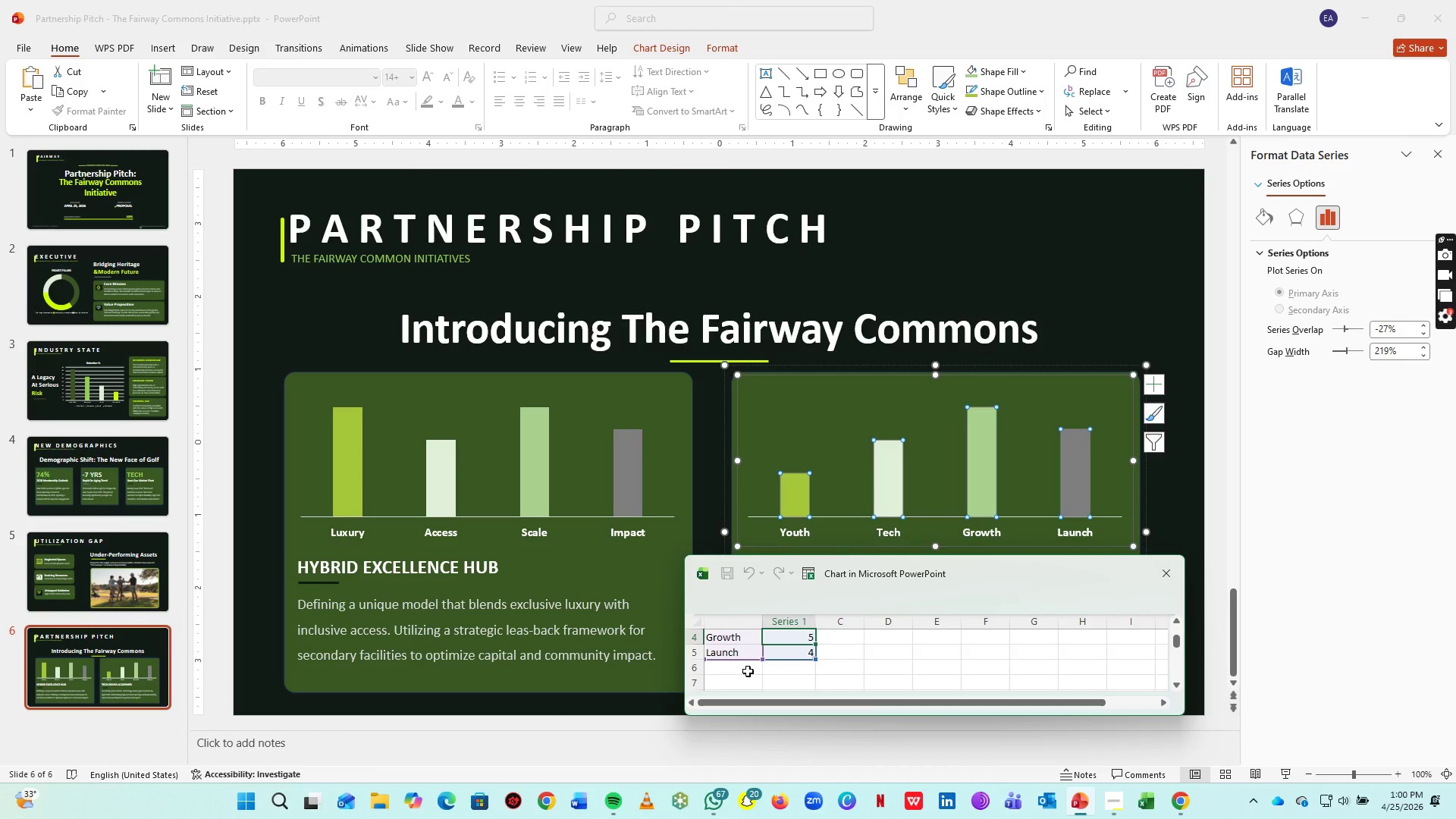 
key(6)
 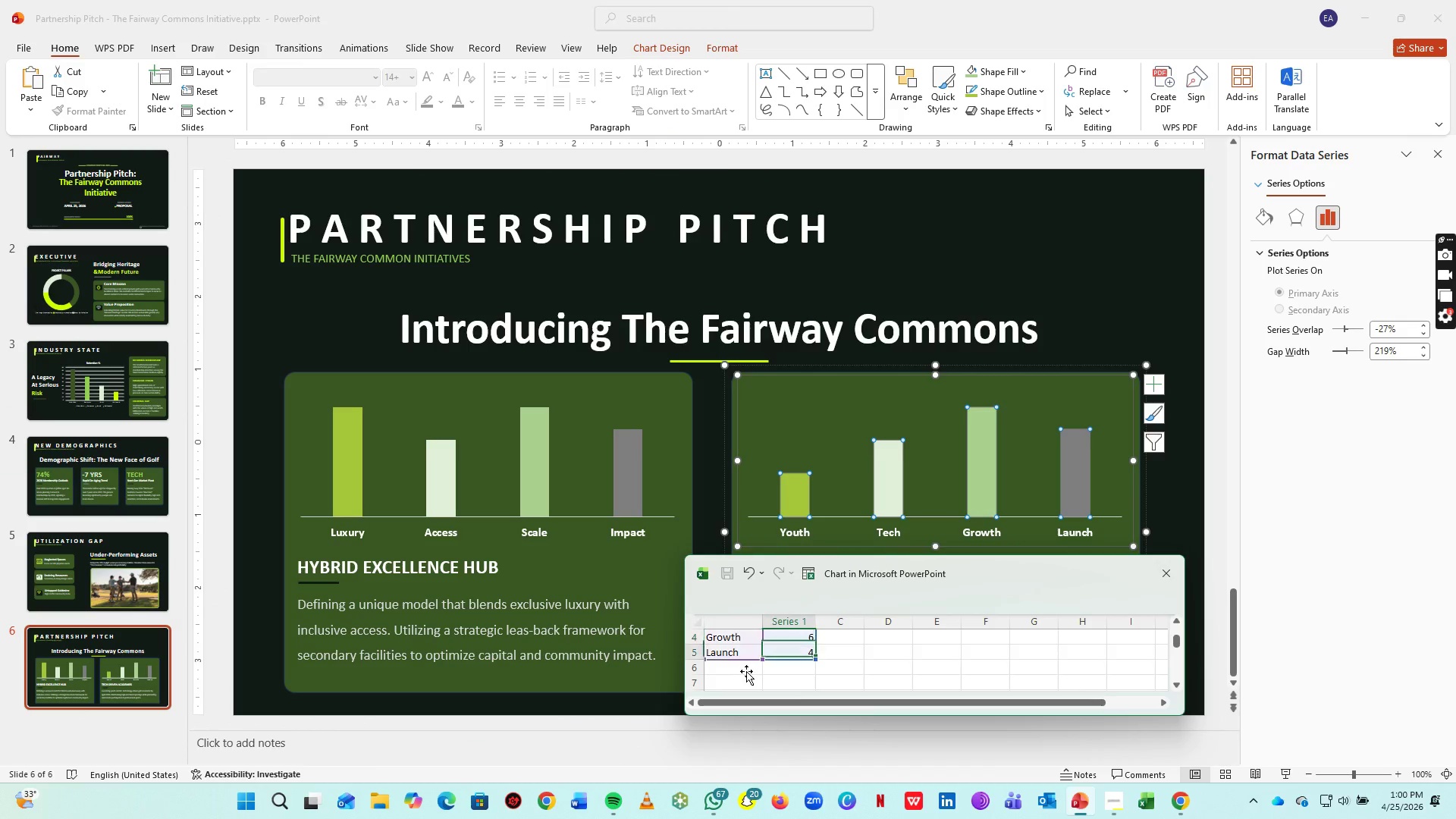 
key(ArrowDown)
 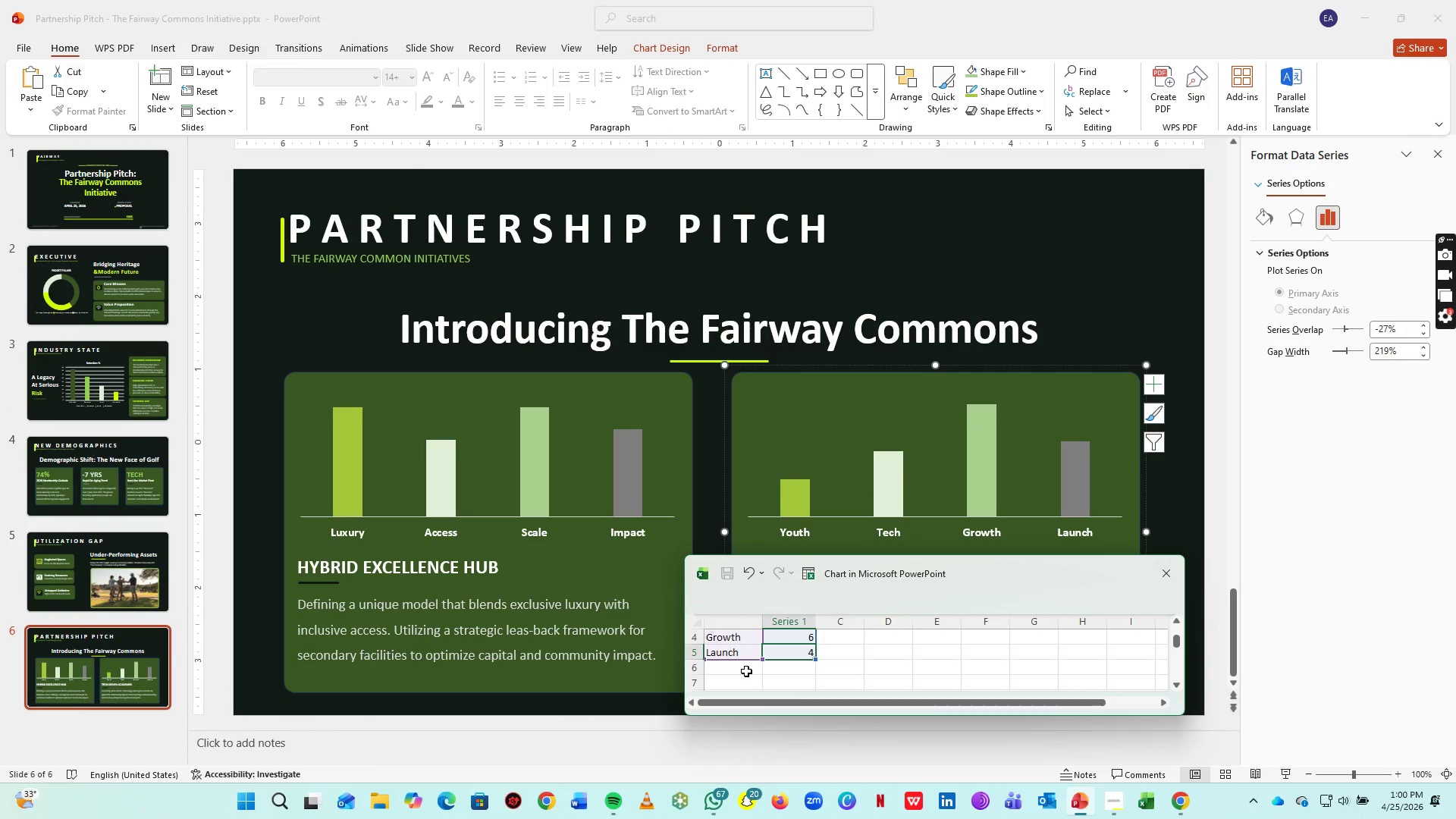 
key(5)
 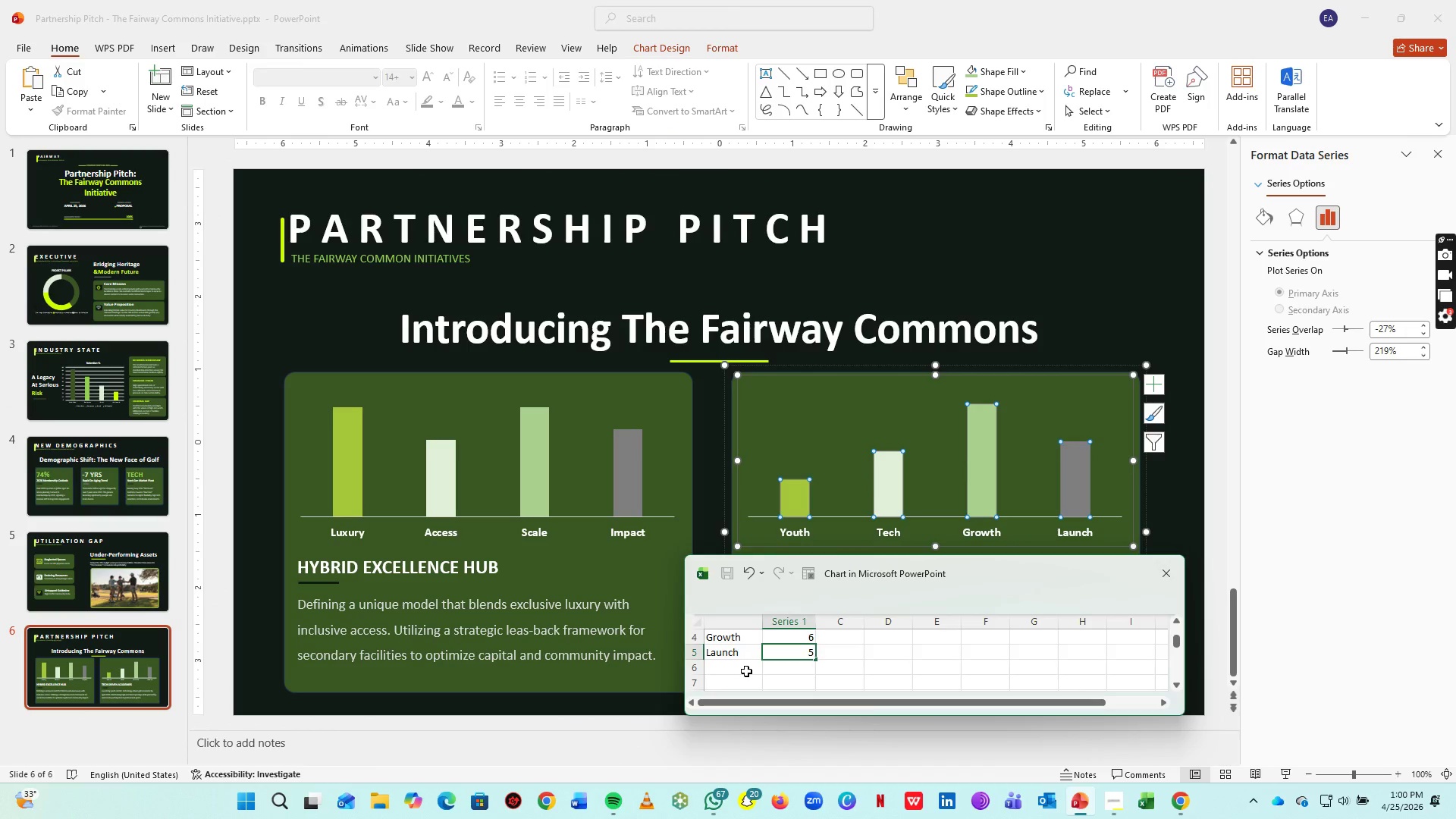 
key(ArrowUp)
 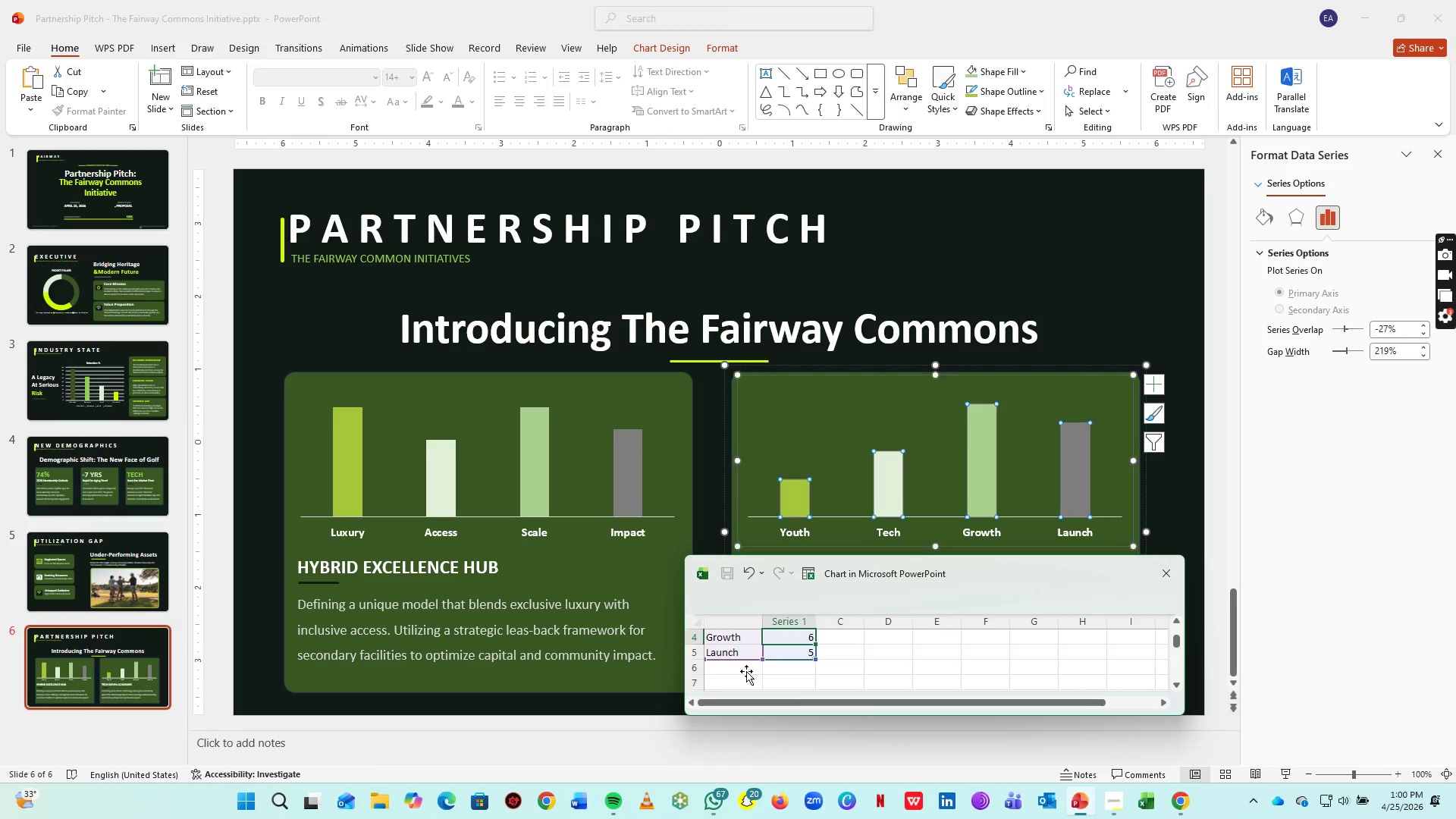 
key(ArrowUp)
 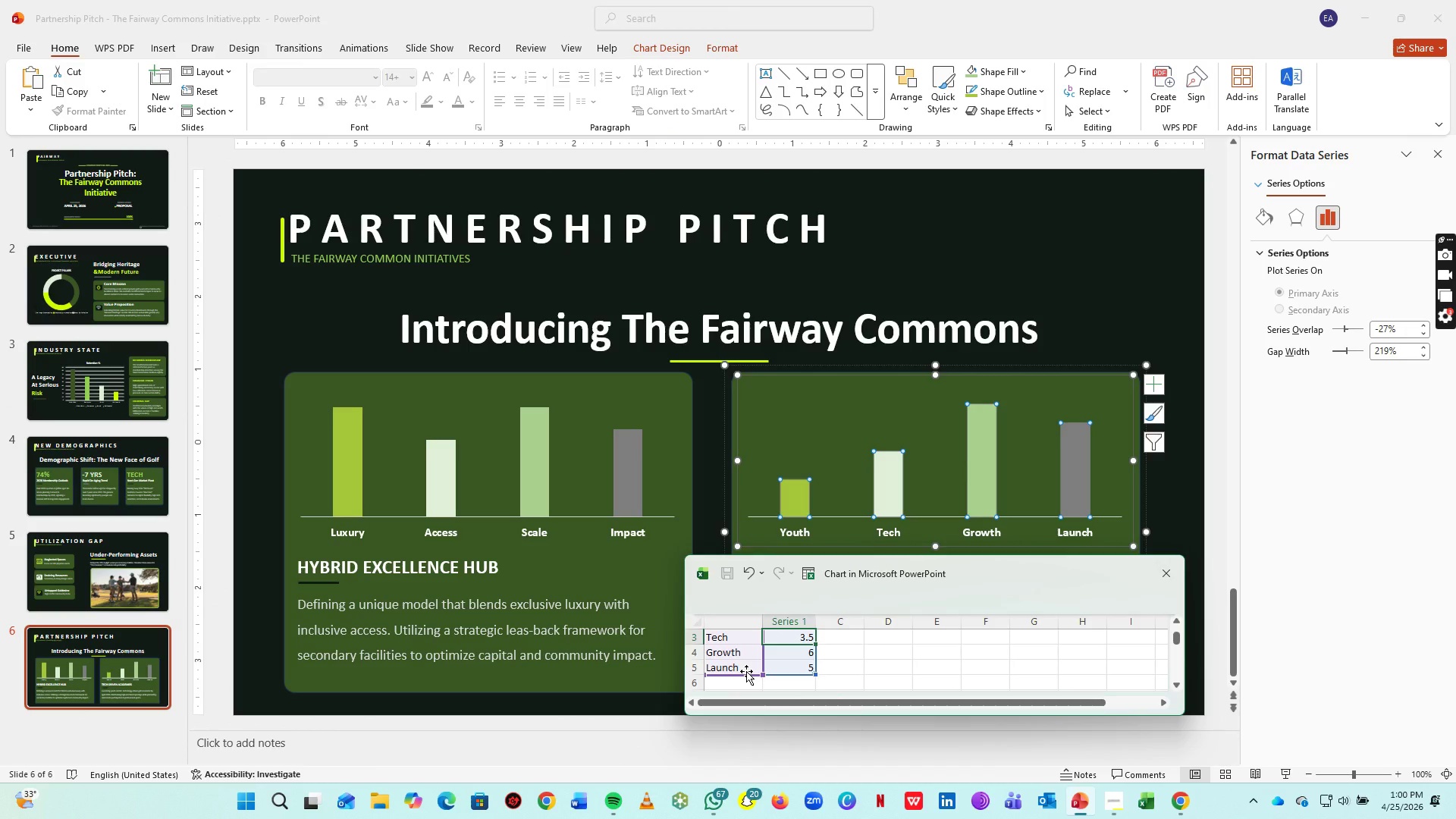 
key(4)
 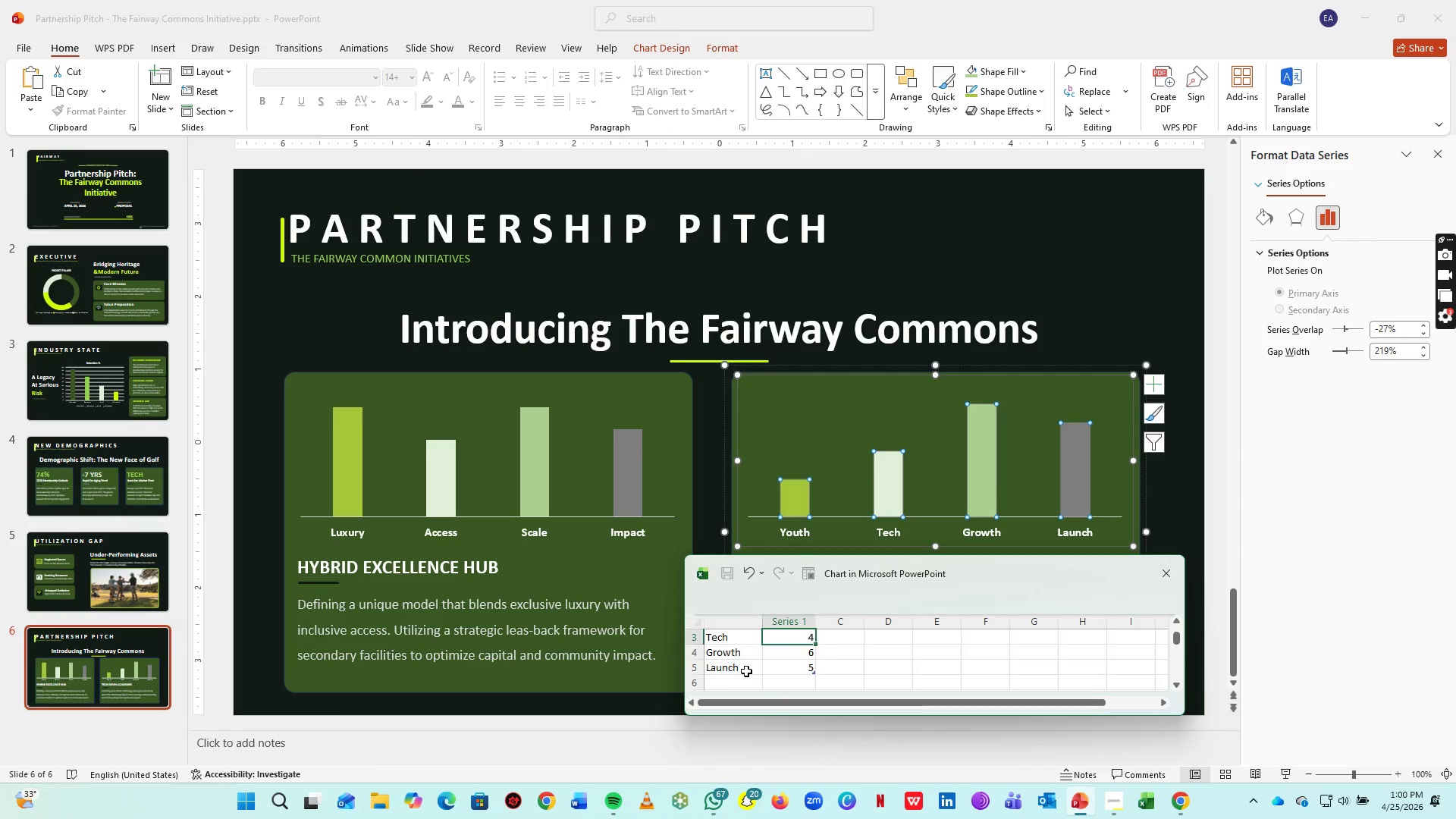 
key(ArrowUp)
 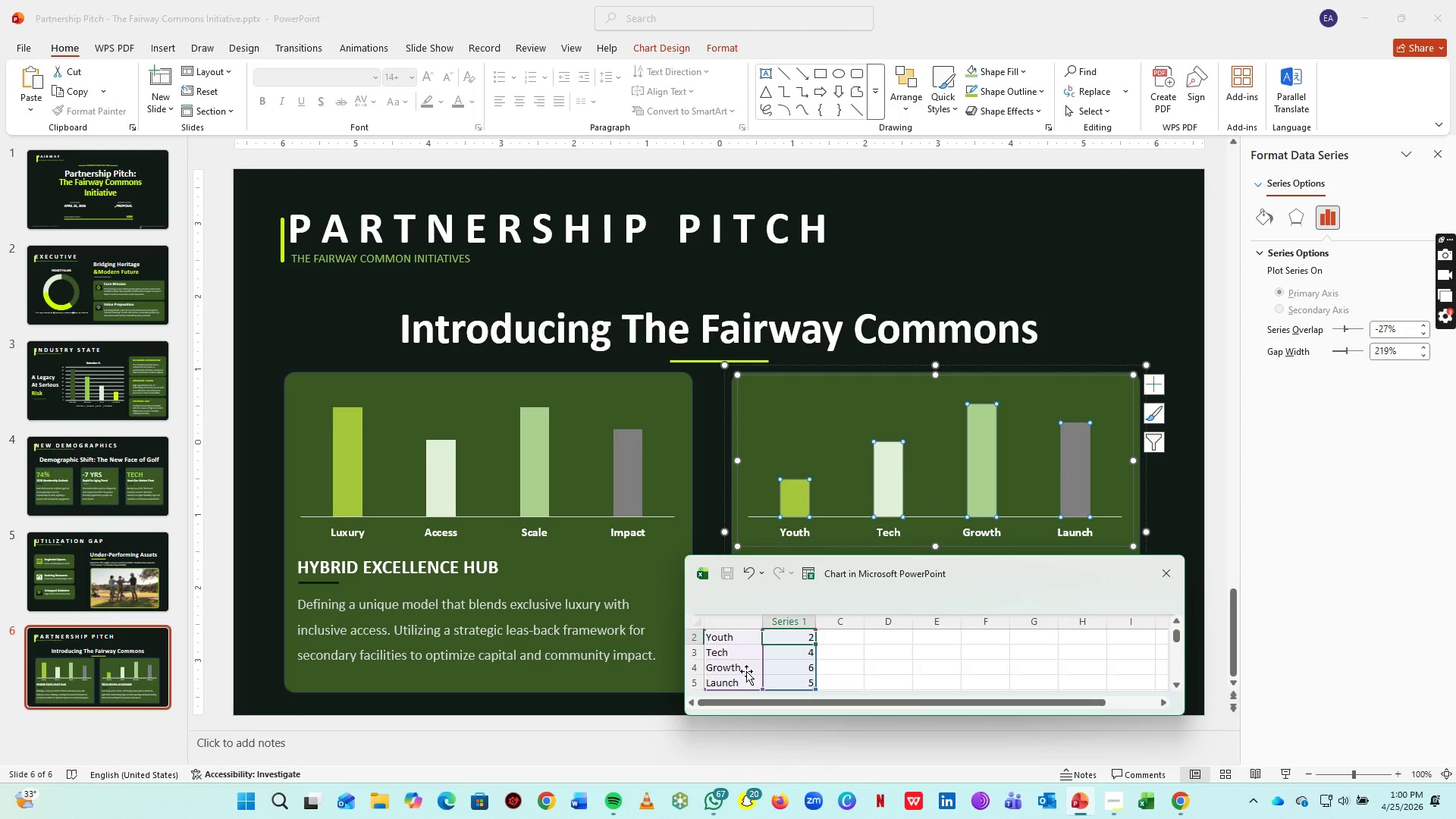 
key(3)
 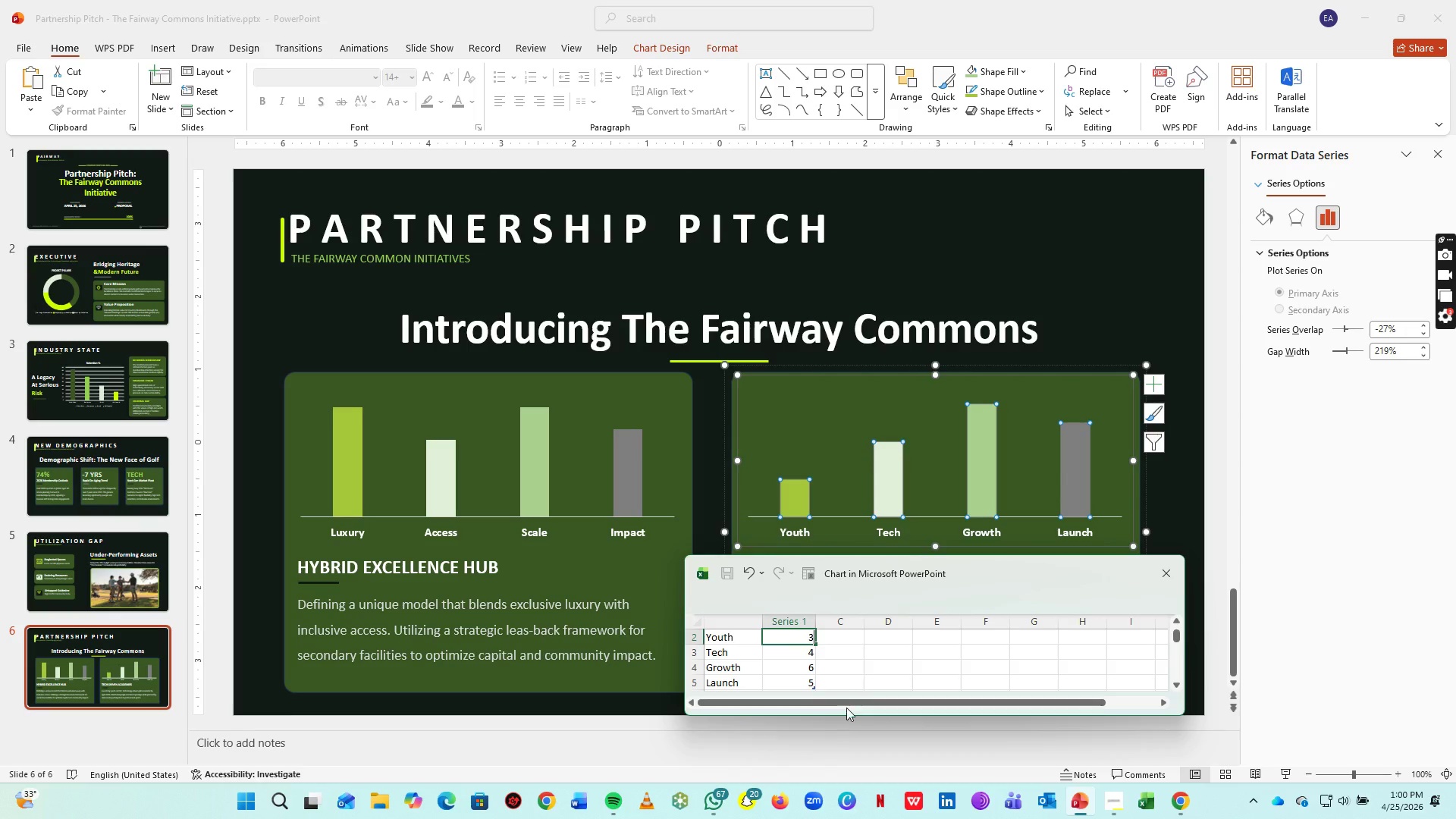 
left_click([877, 663])
 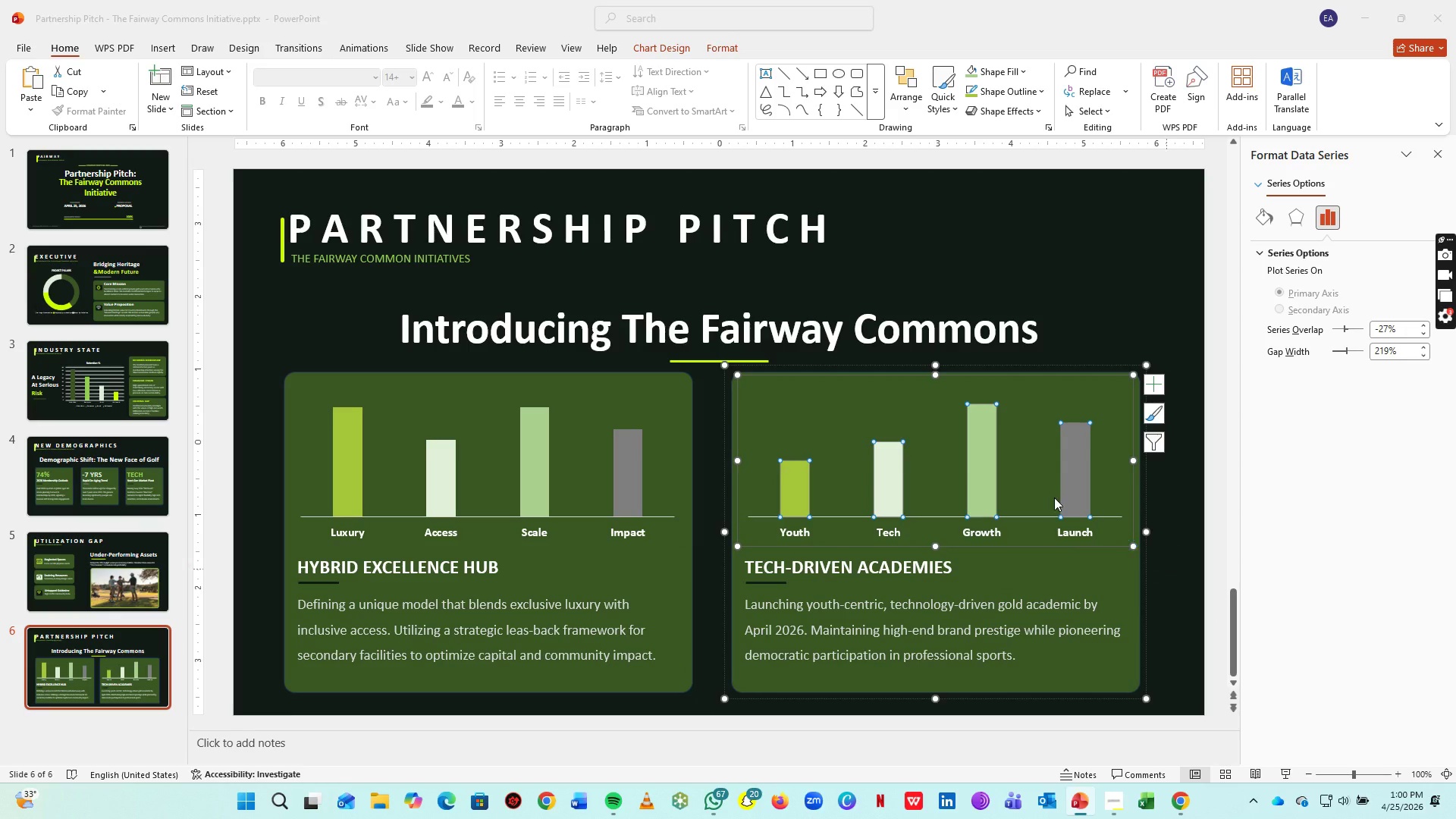 
left_click([1097, 301])
 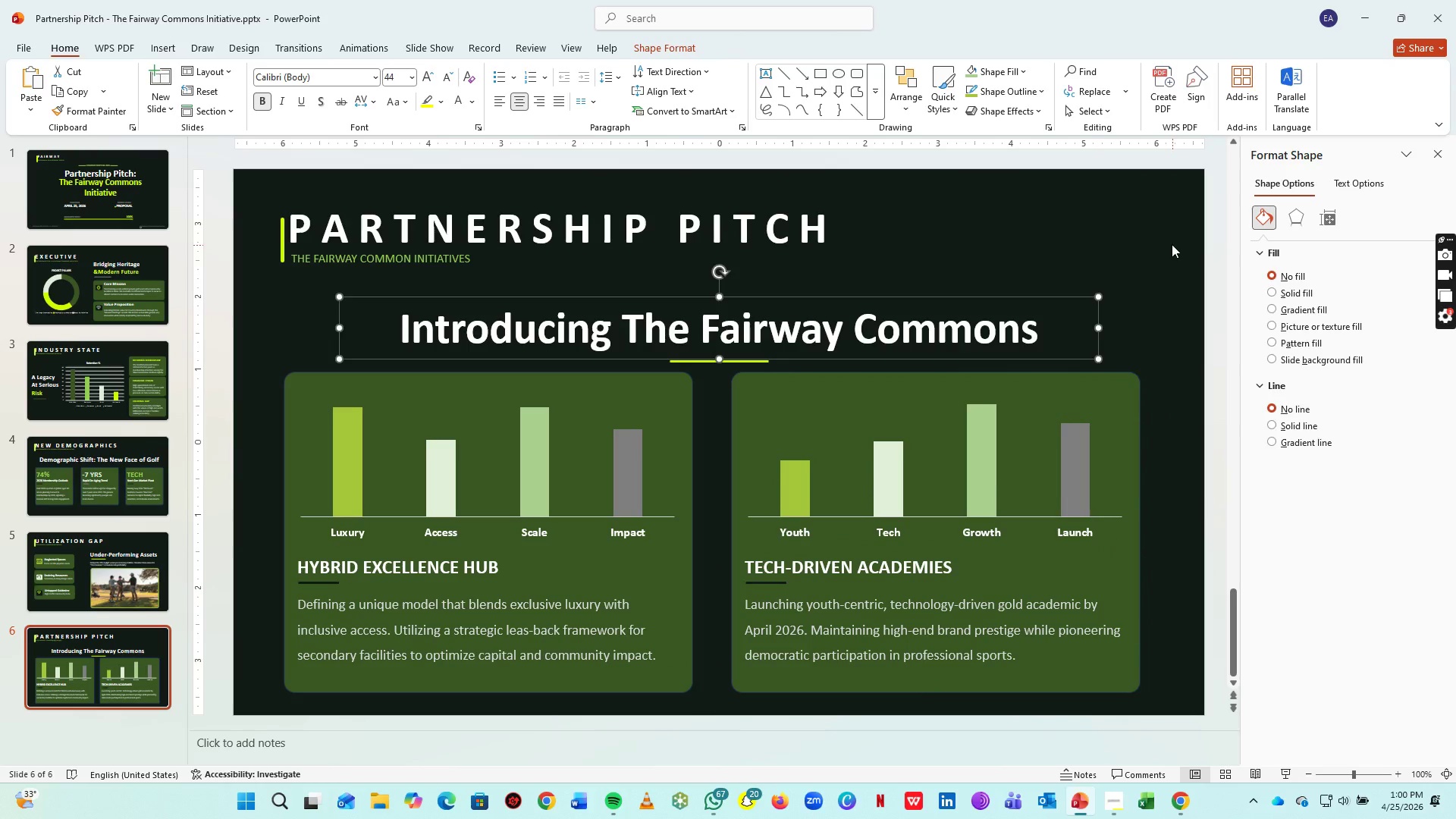 
left_click([1153, 237])
 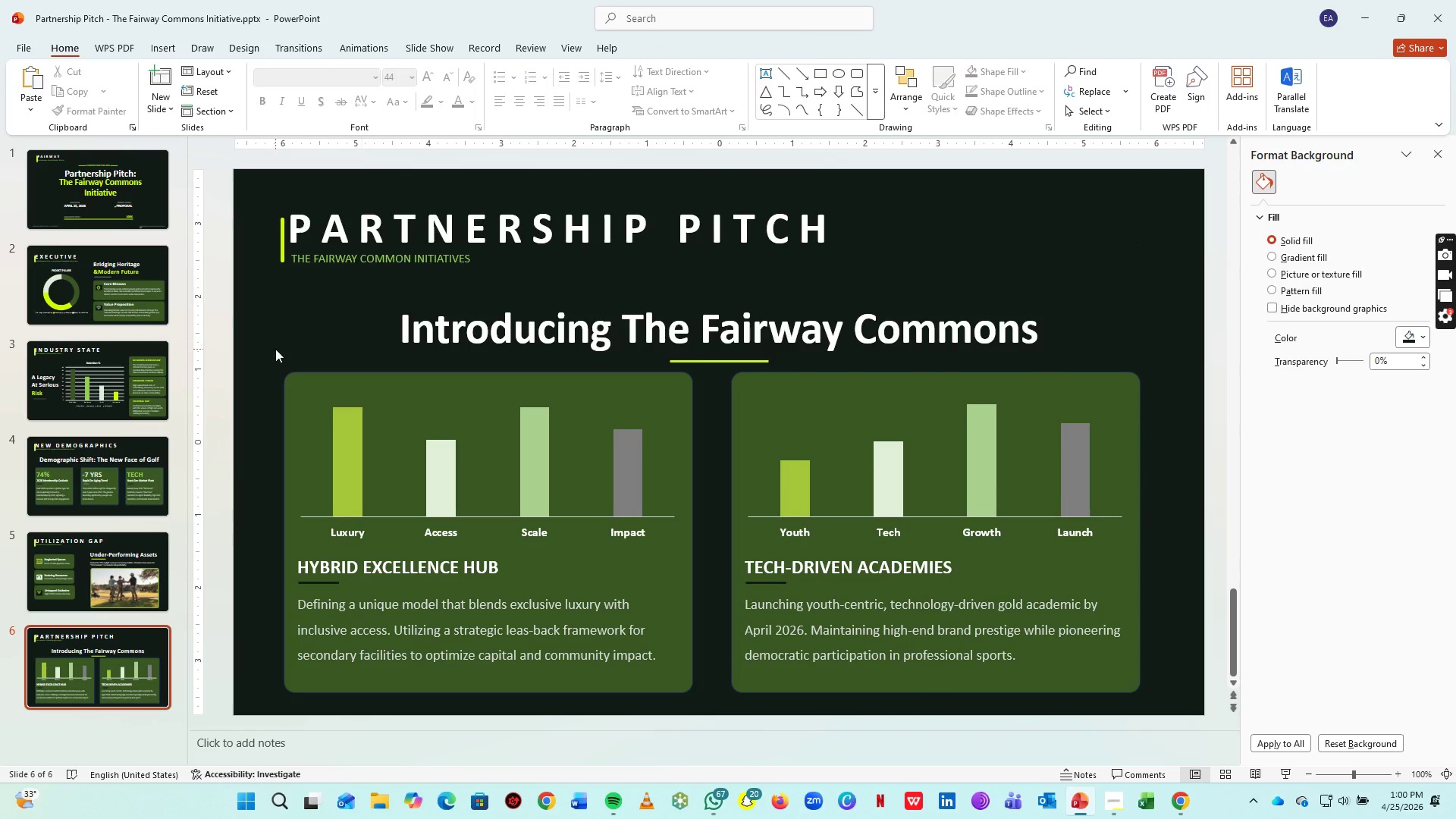 
left_click_drag(start_coordinate=[261, 350], to_coordinate=[1170, 702])
 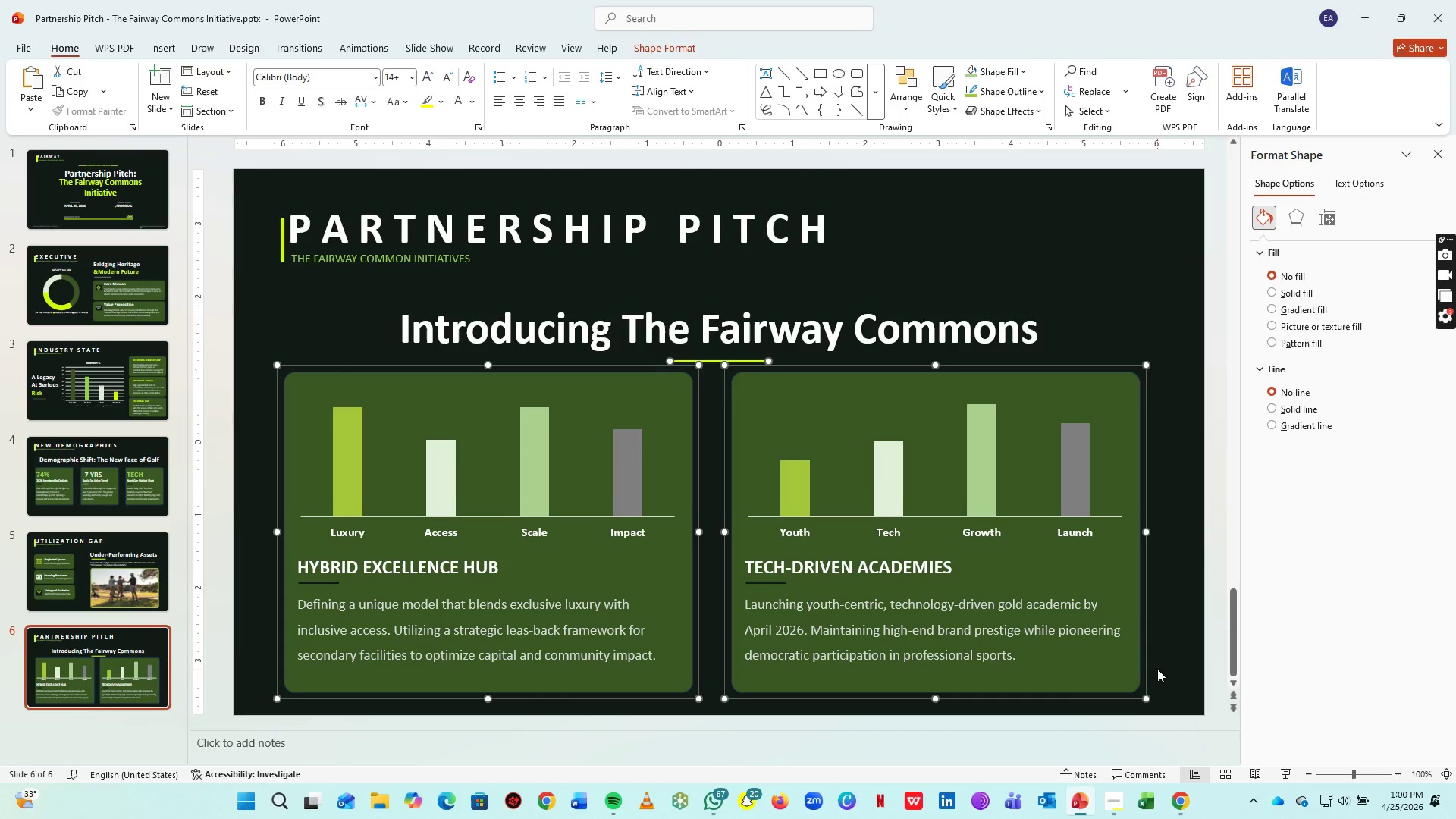 
key(ArrowDown)
 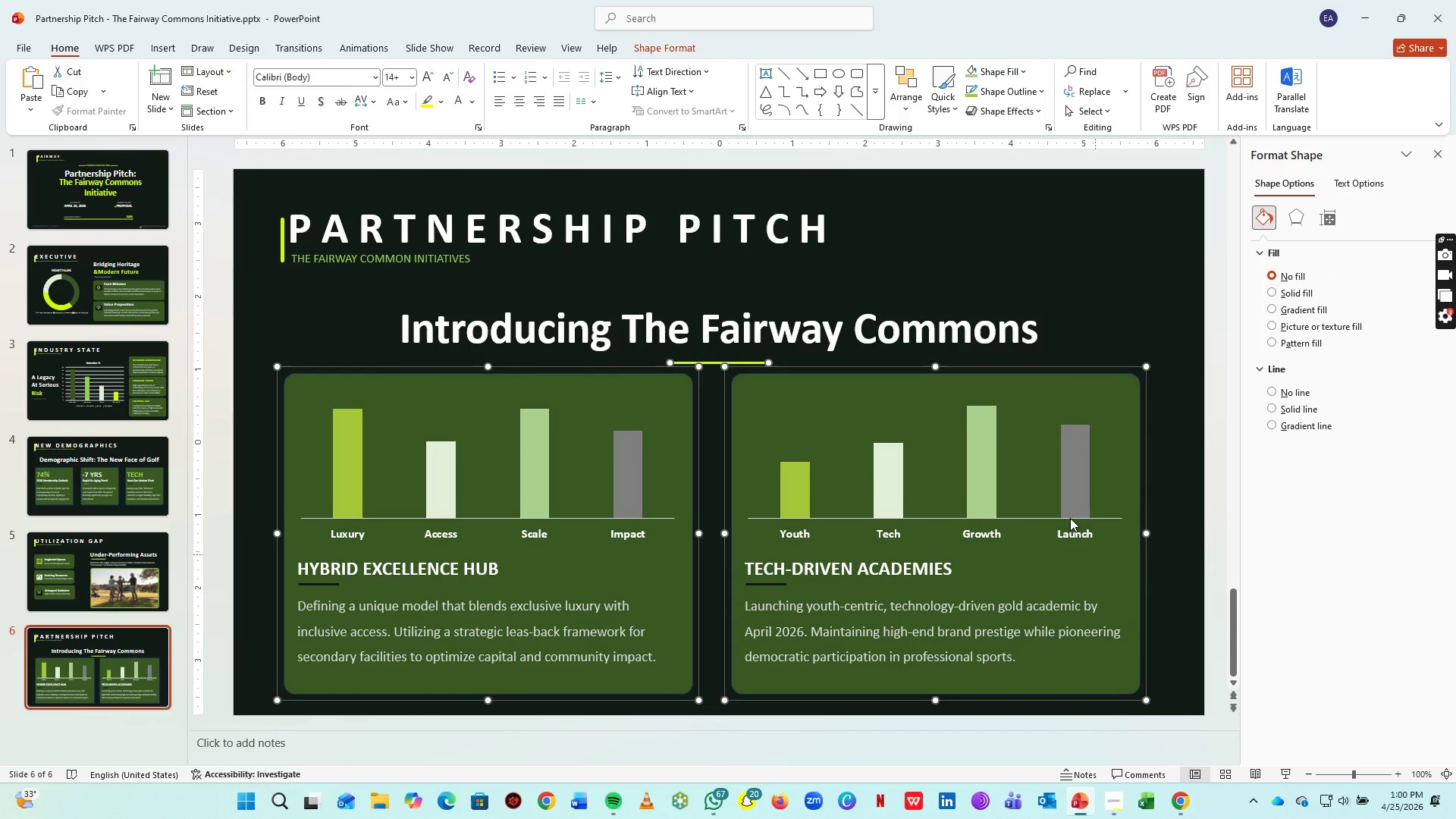 
key(ArrowDown)
 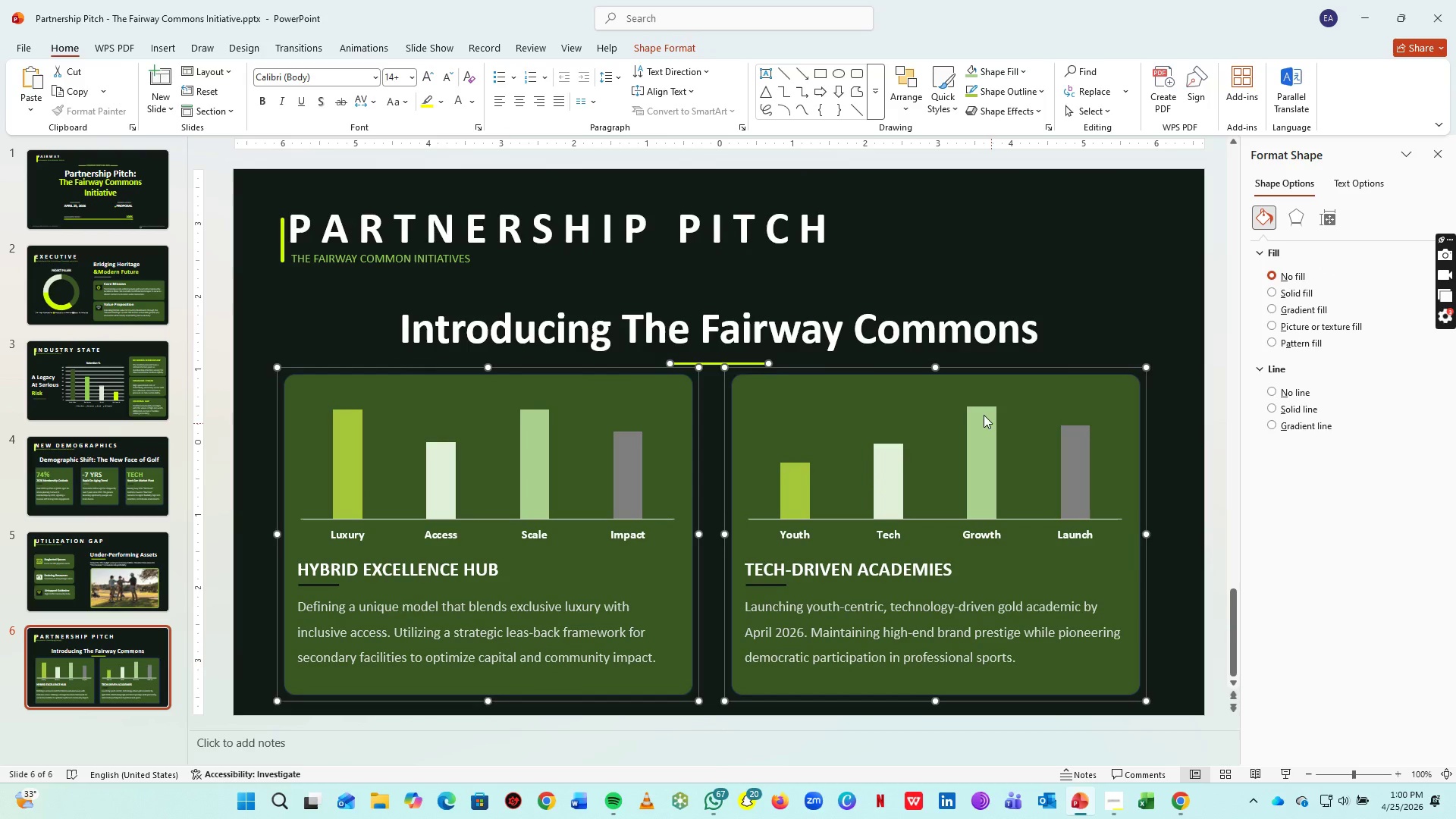 
key(ArrowDown)
 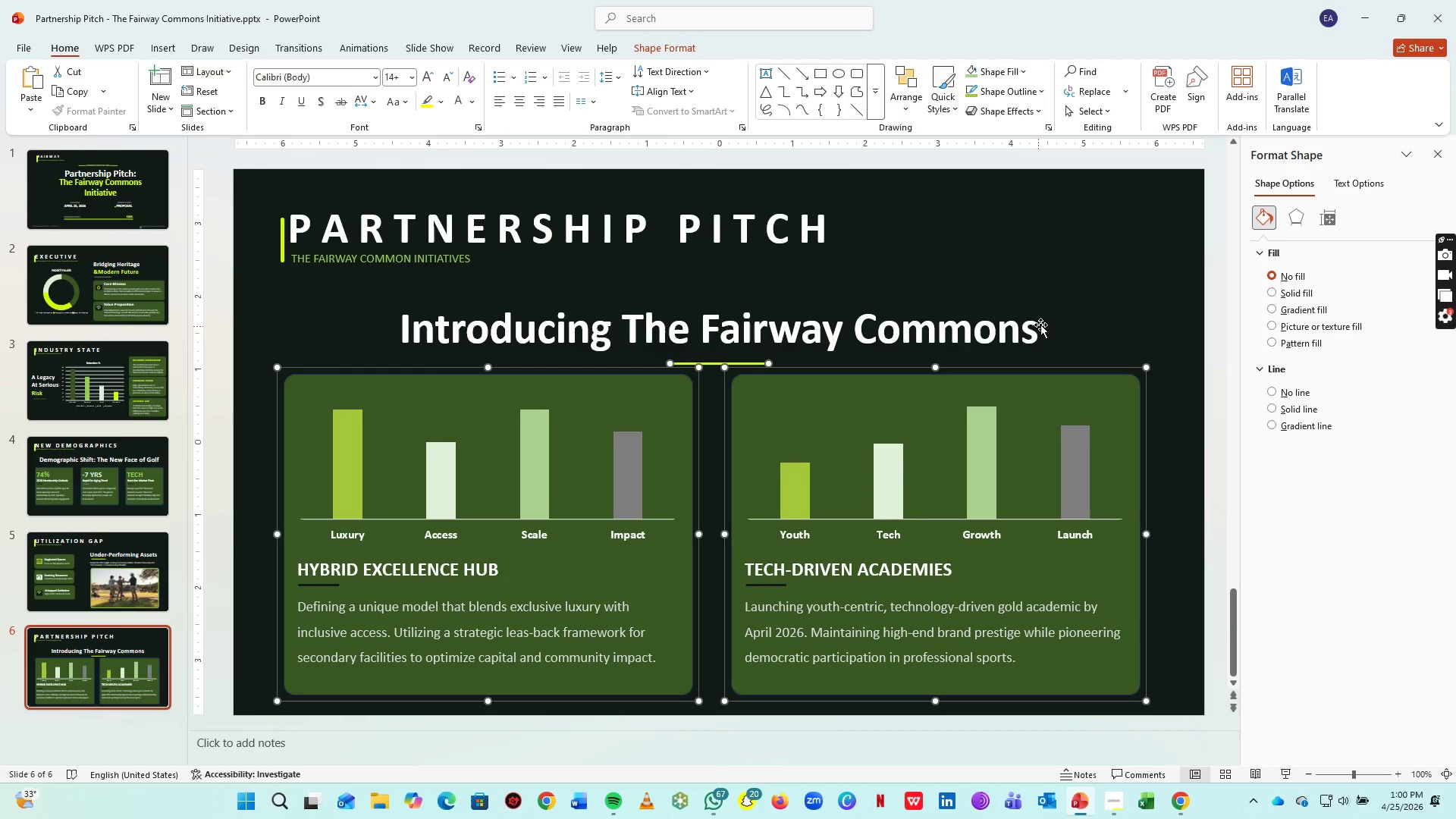 
key(ArrowUp)
 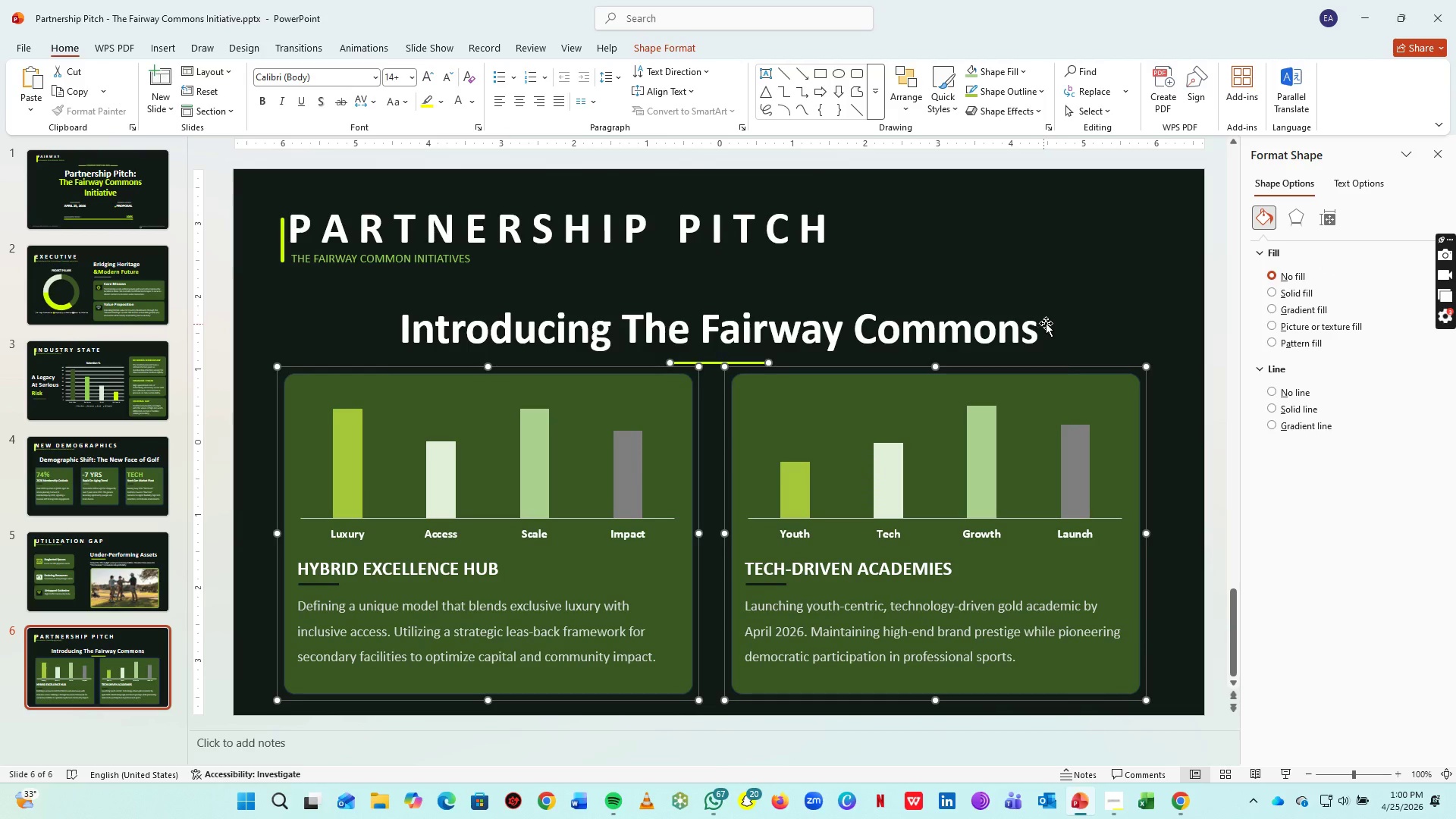 
key(ArrowUp)
 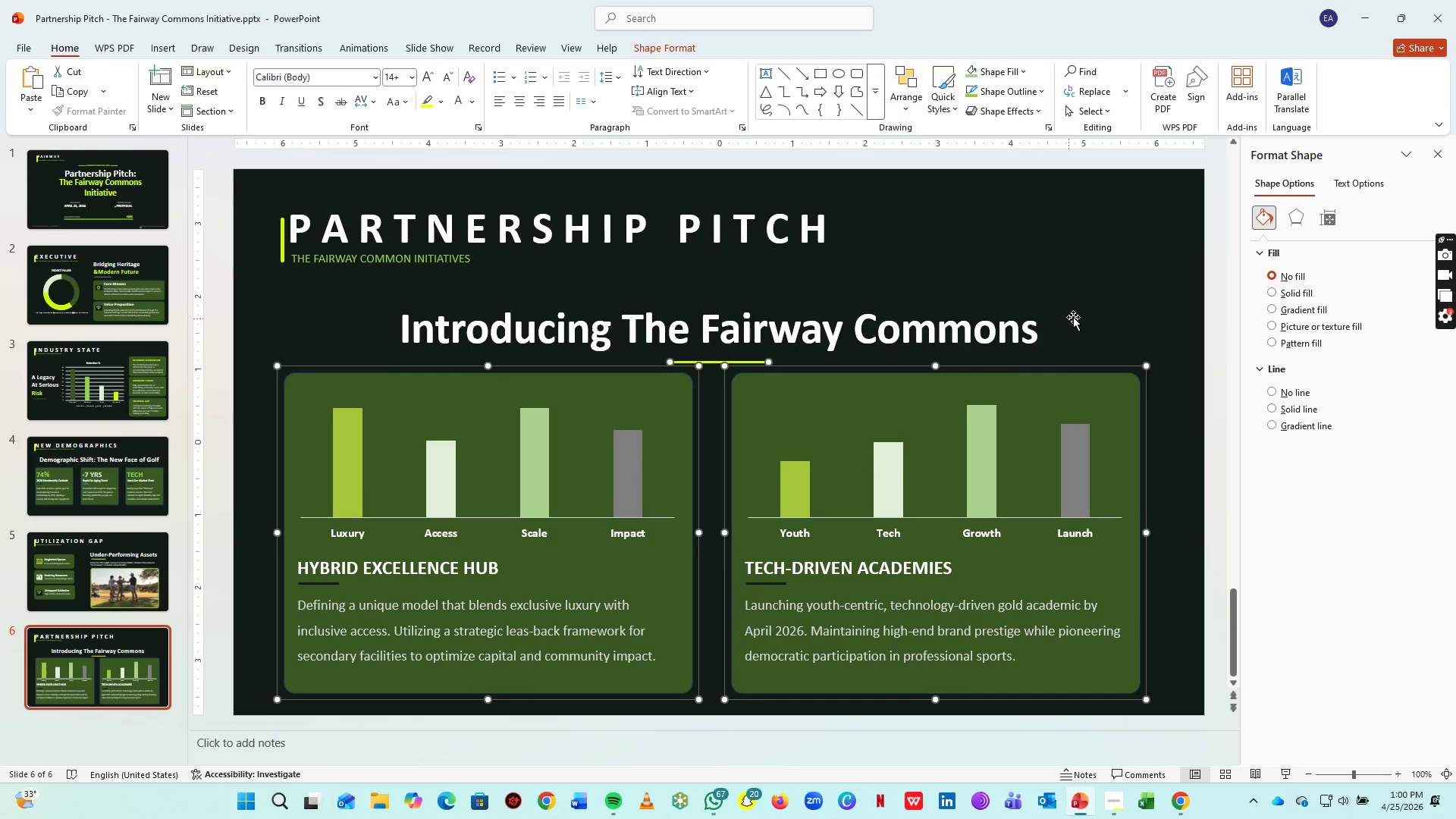 
key(ArrowUp)
 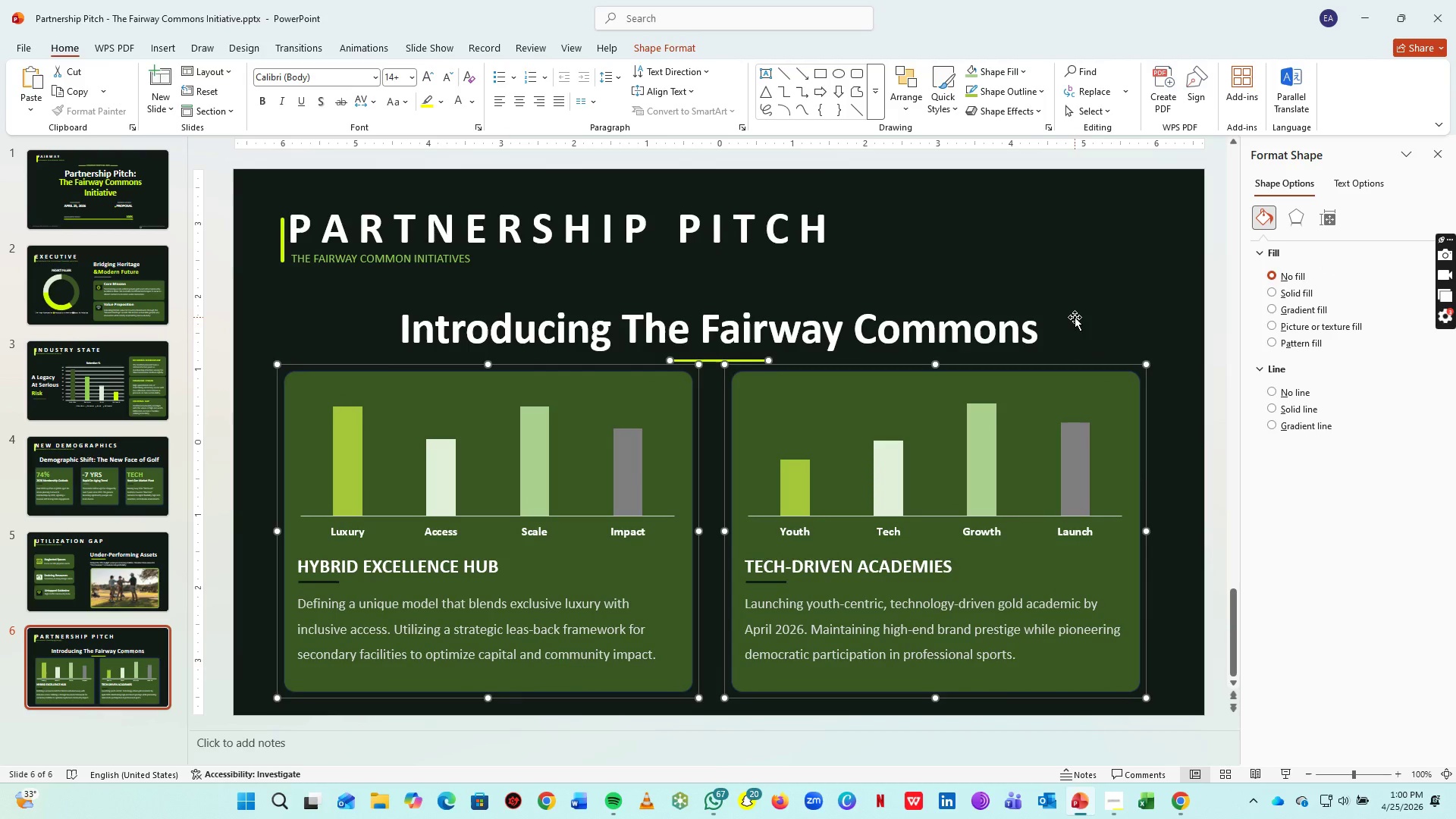 
key(ArrowUp)
 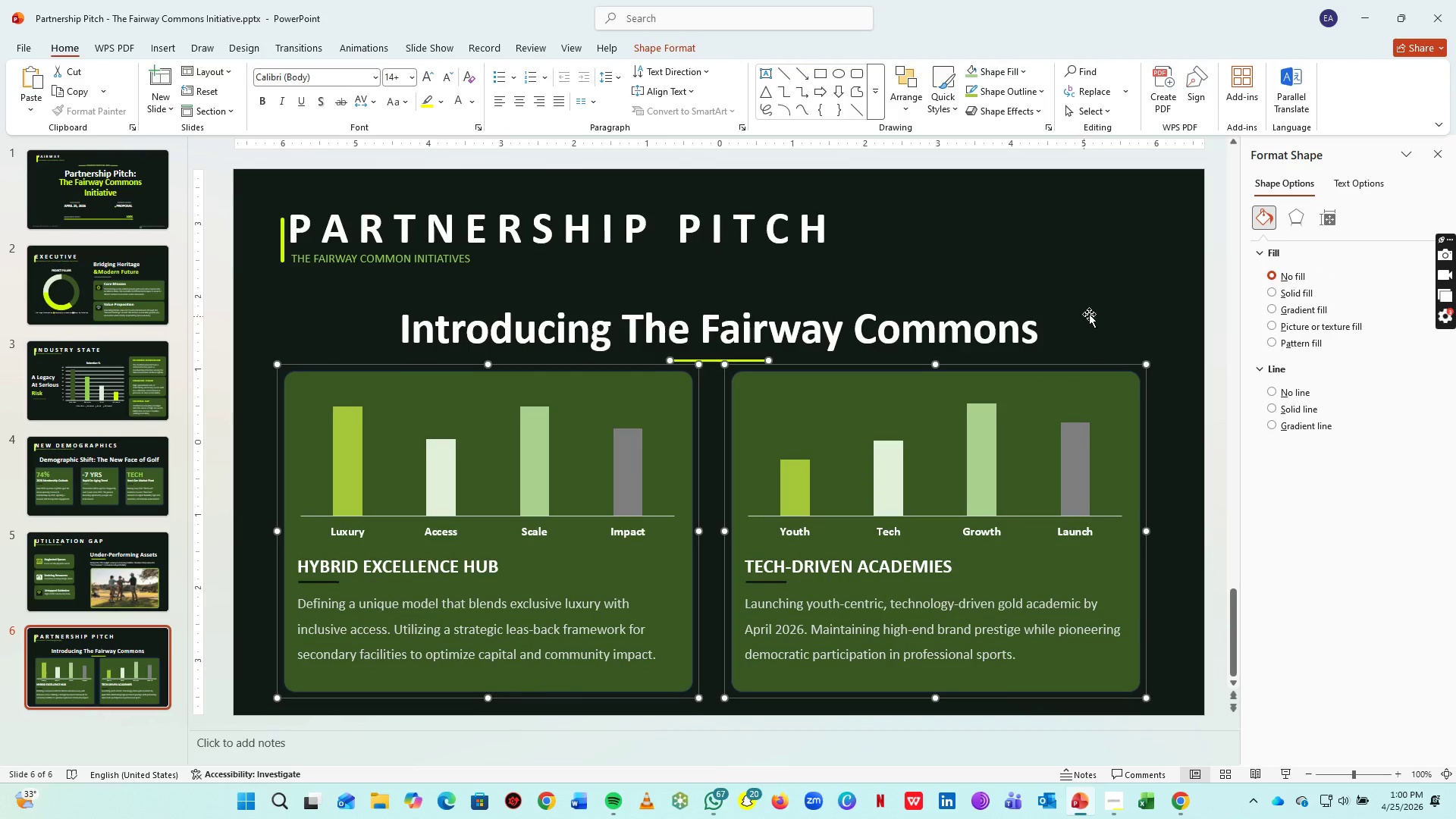 
key(ArrowUp)
 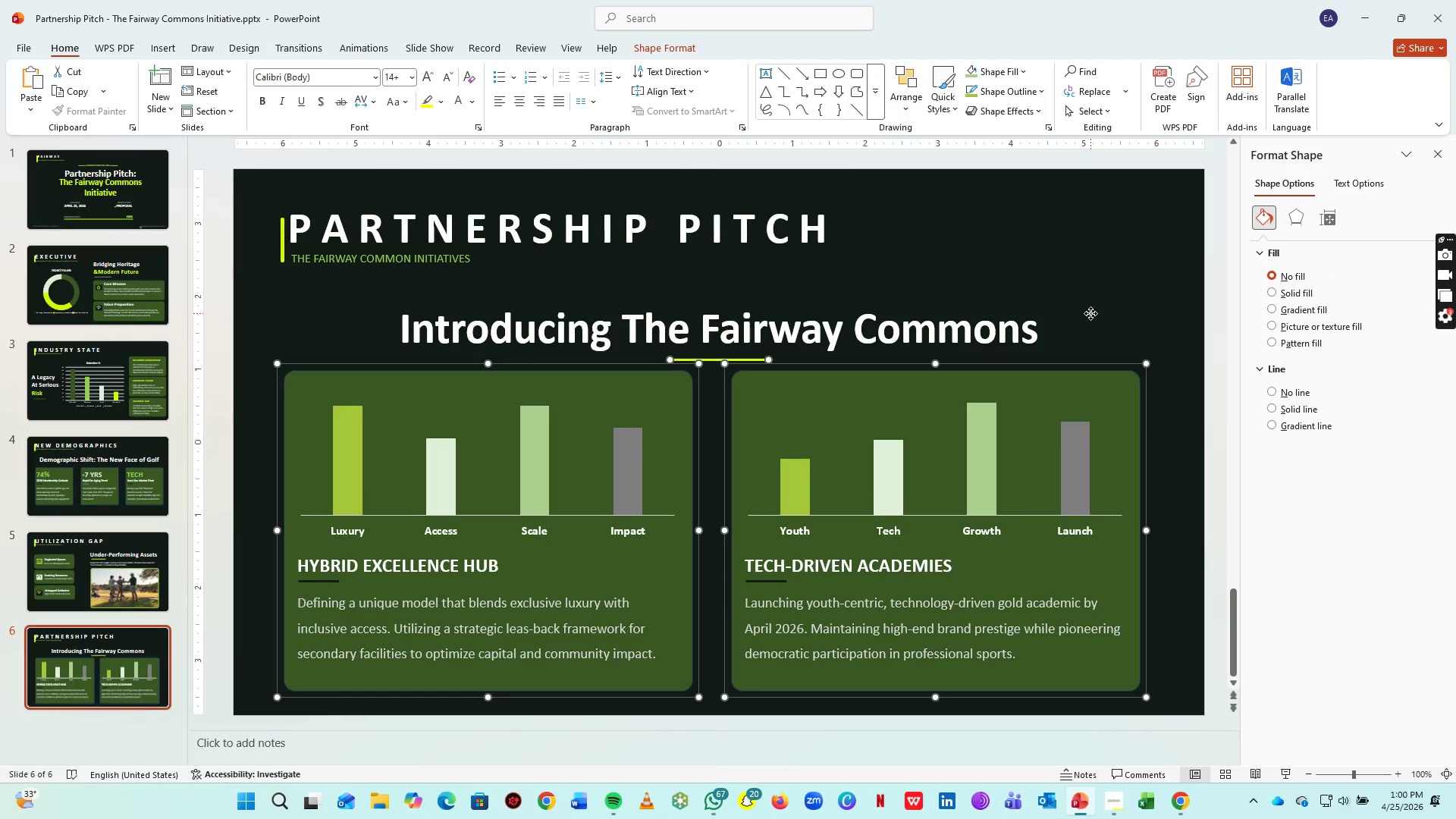 
left_click([1090, 313])
 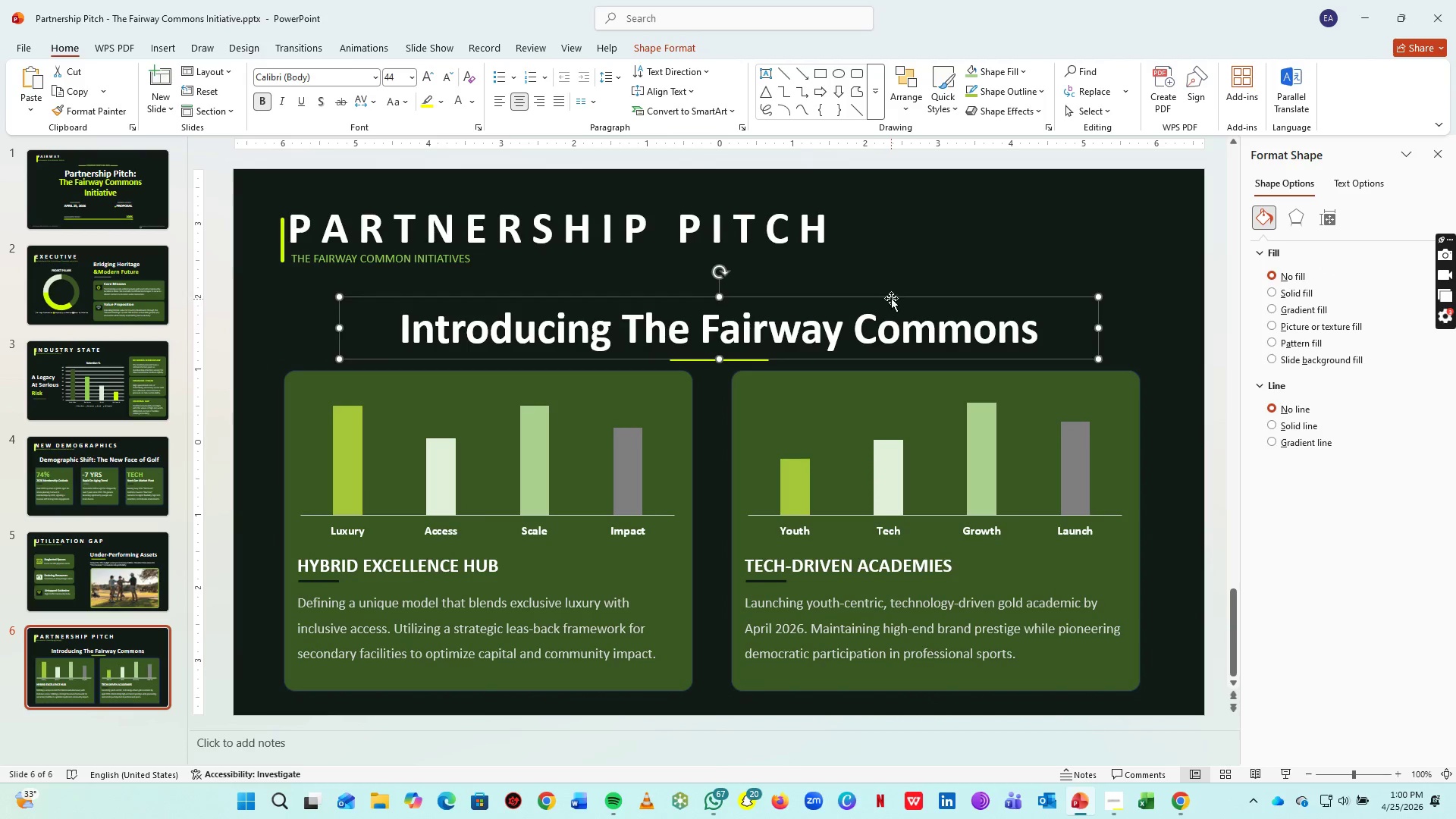 
left_click([891, 297])
 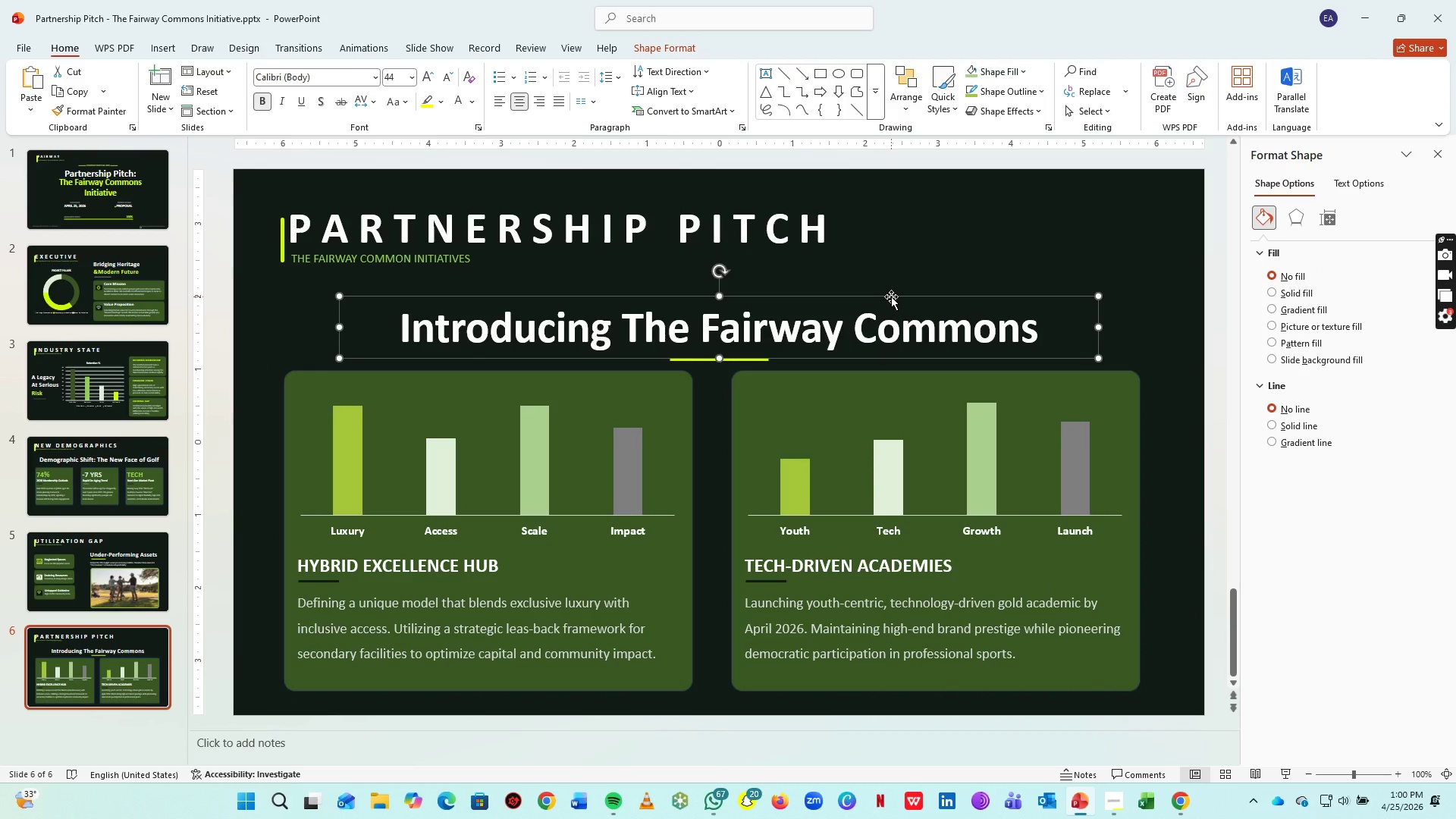 
hold_key(key=ArrowUp, duration=0.8)
 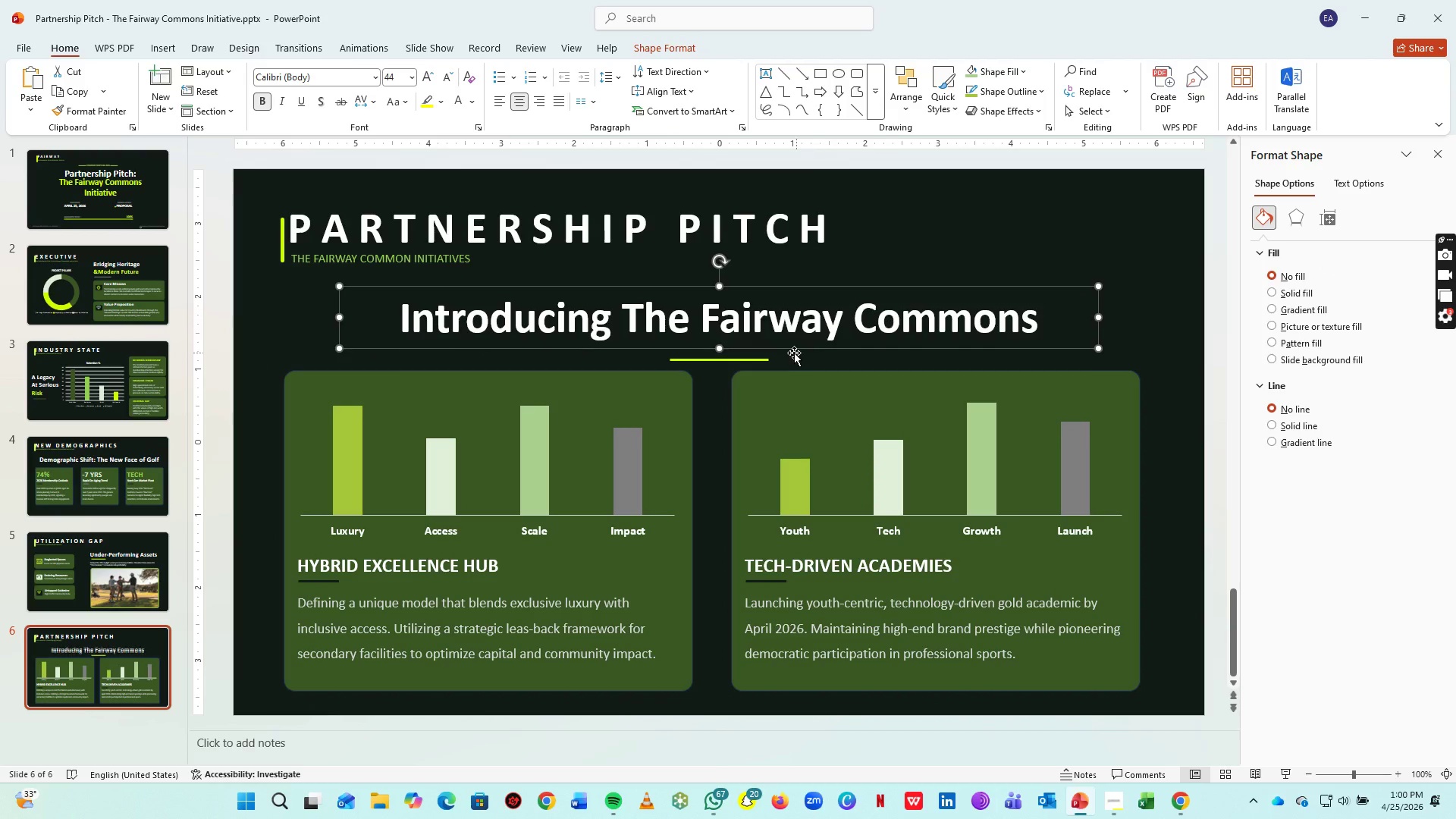 
key(ArrowUp)
 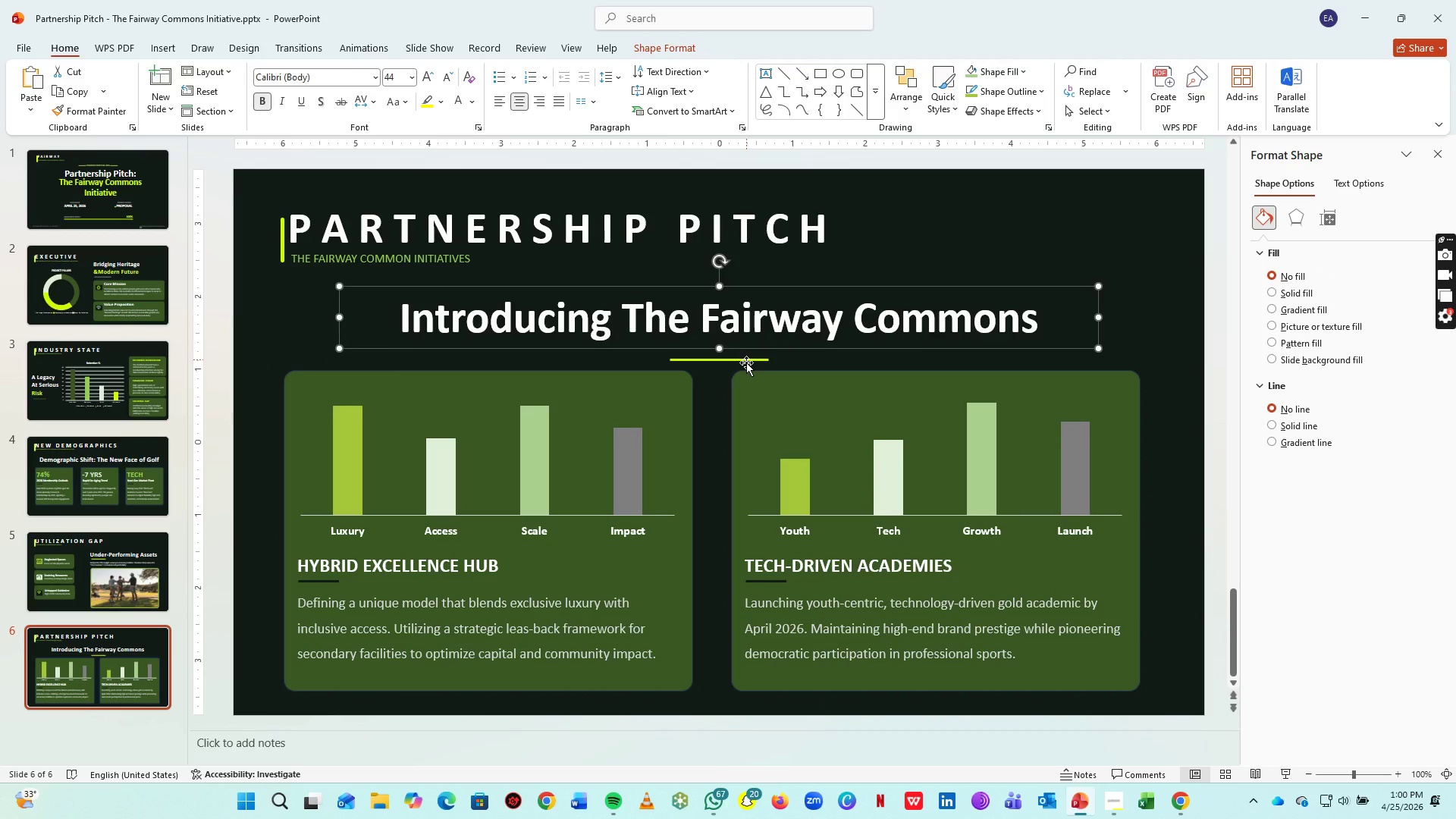 
left_click([746, 362])
 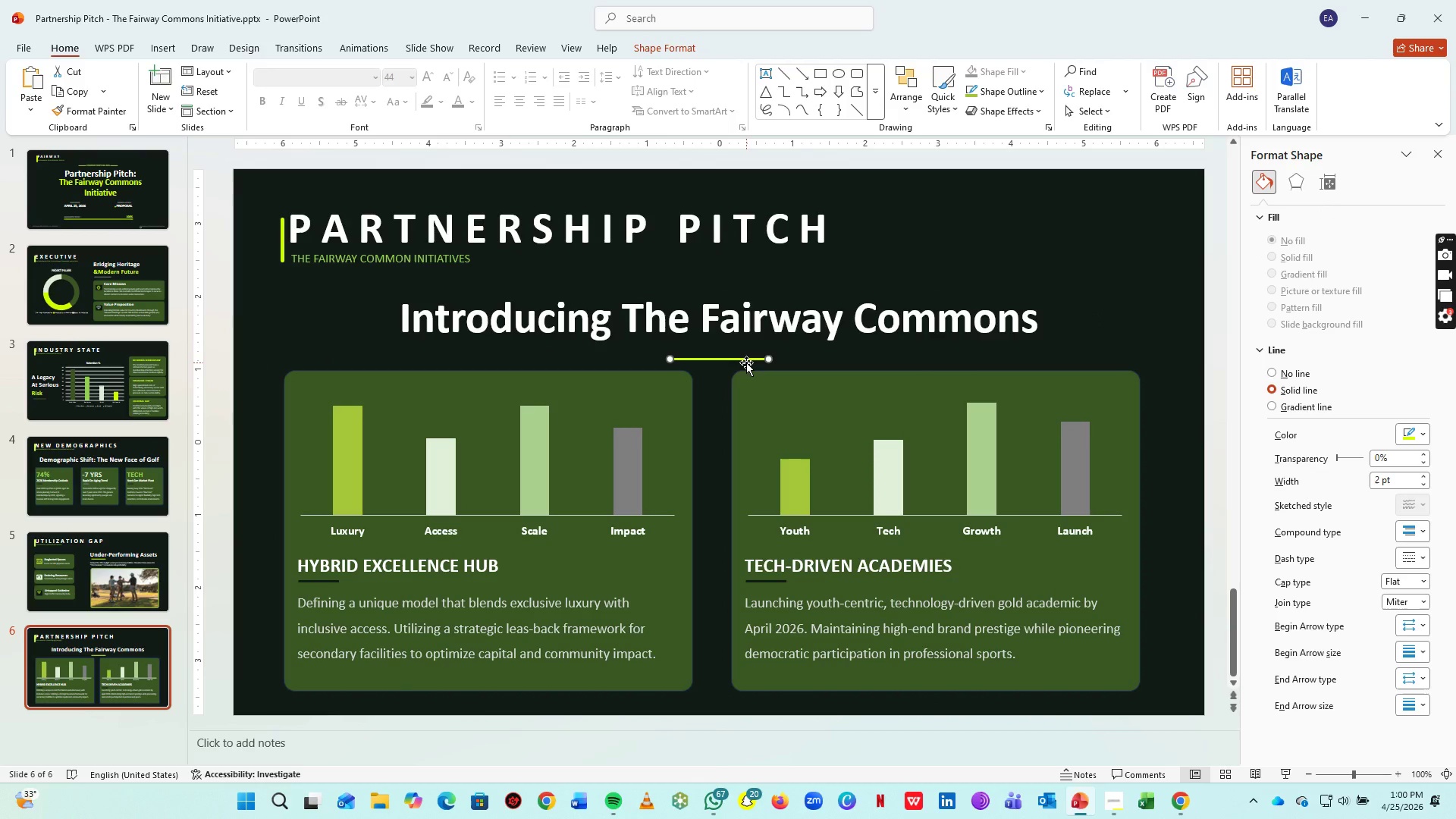 
hold_key(key=ArrowUp, duration=0.61)
 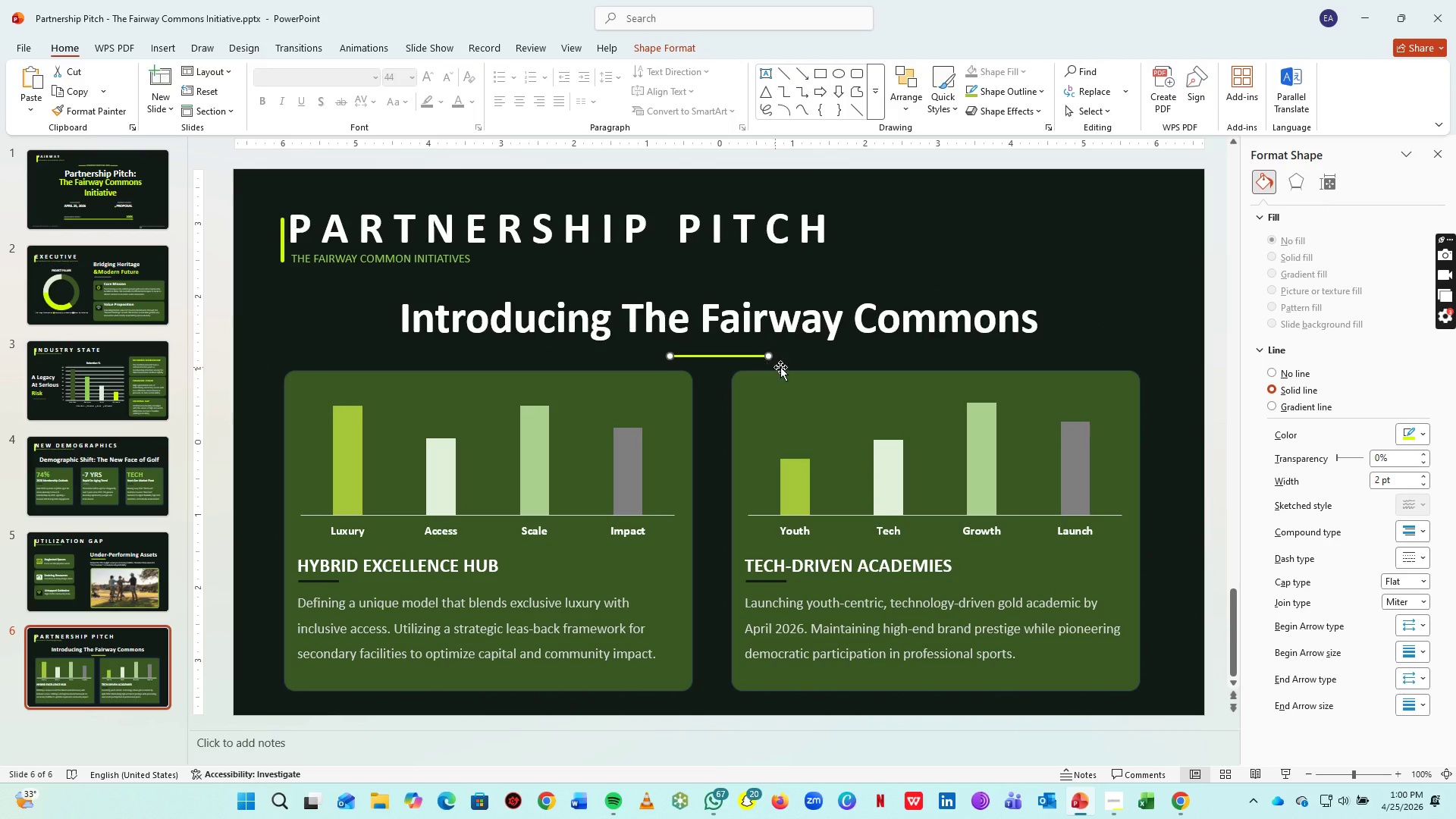 
key(ArrowUp)
 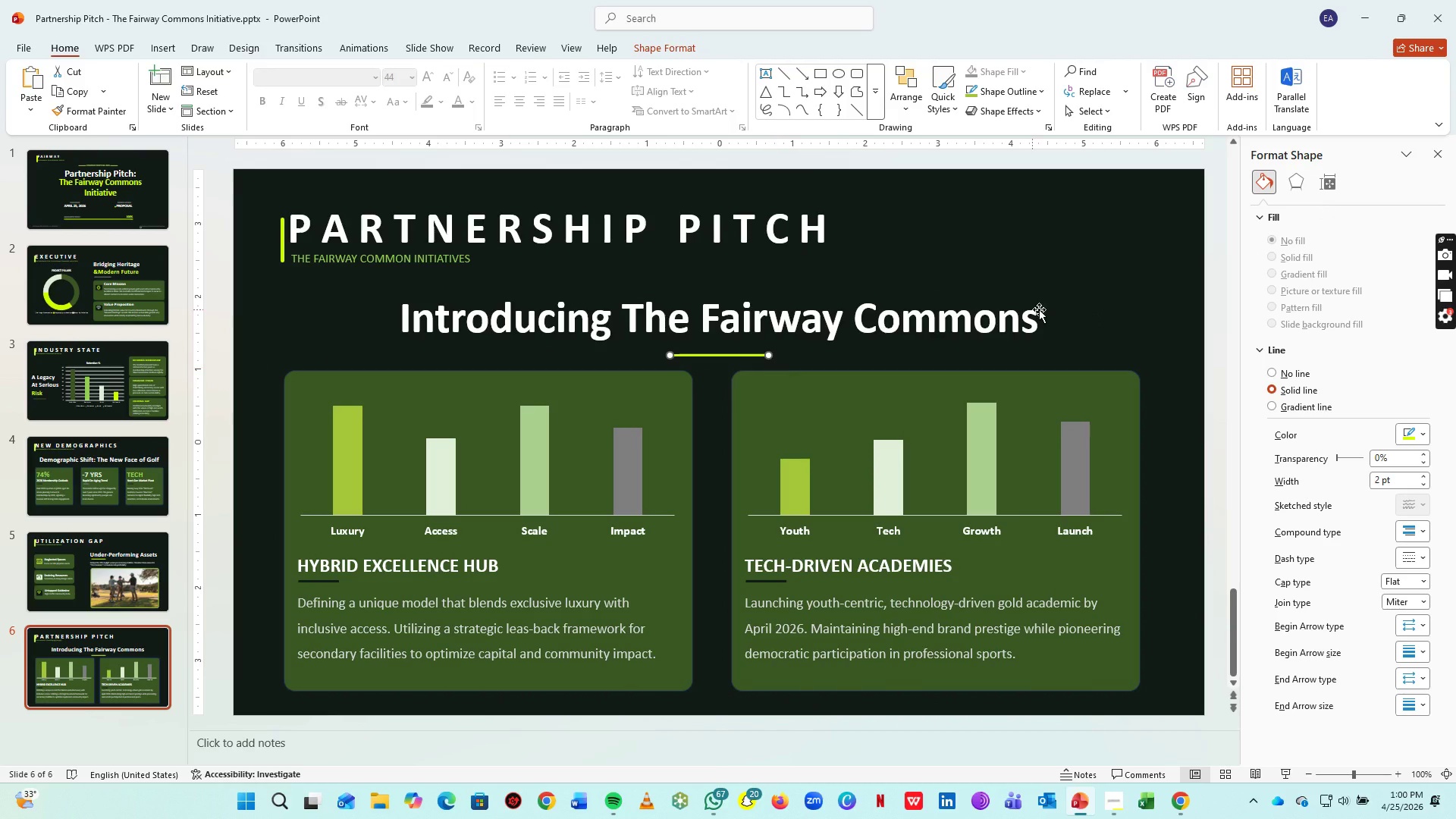 
key(ArrowUp)
 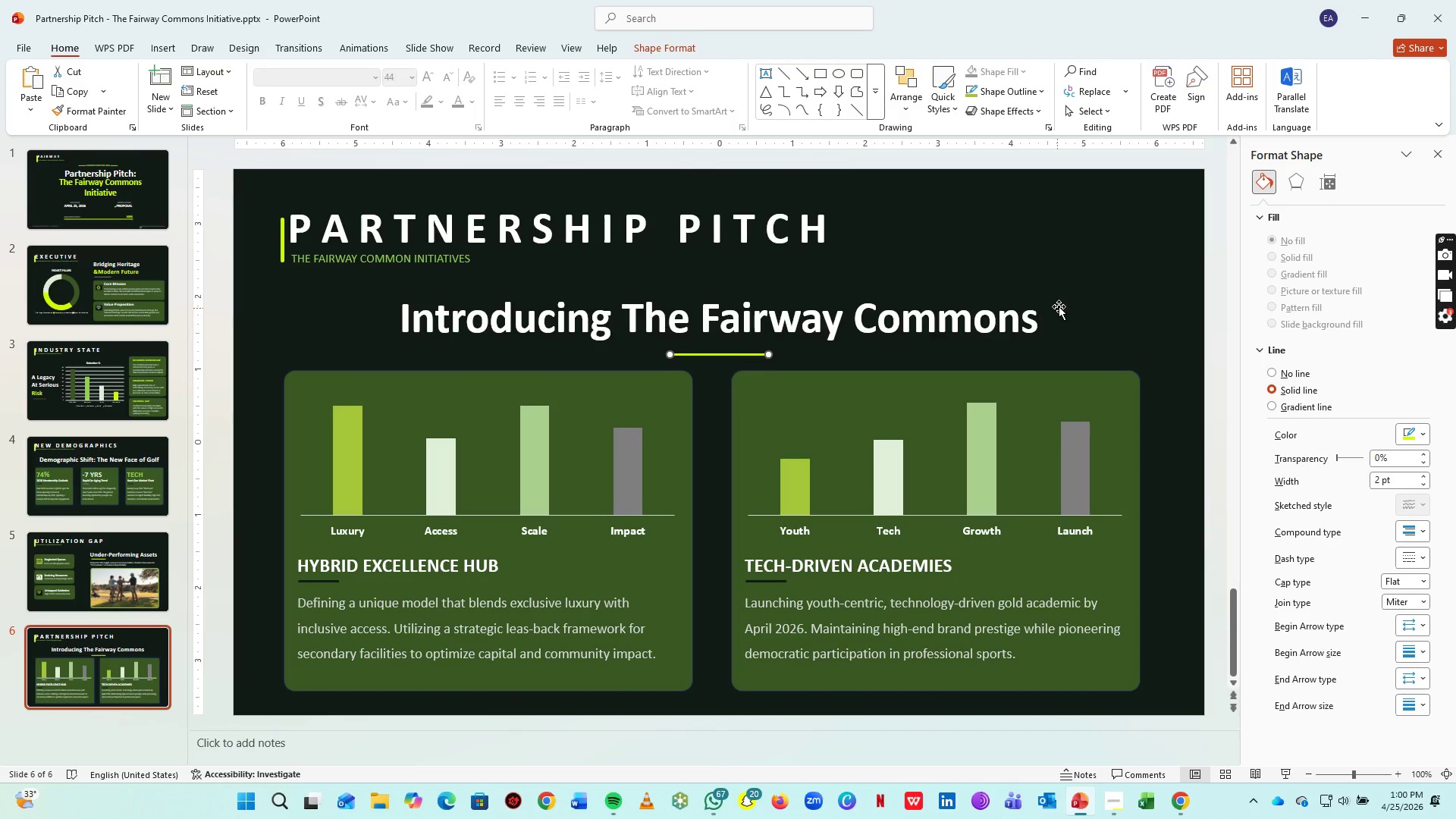 
key(ArrowUp)
 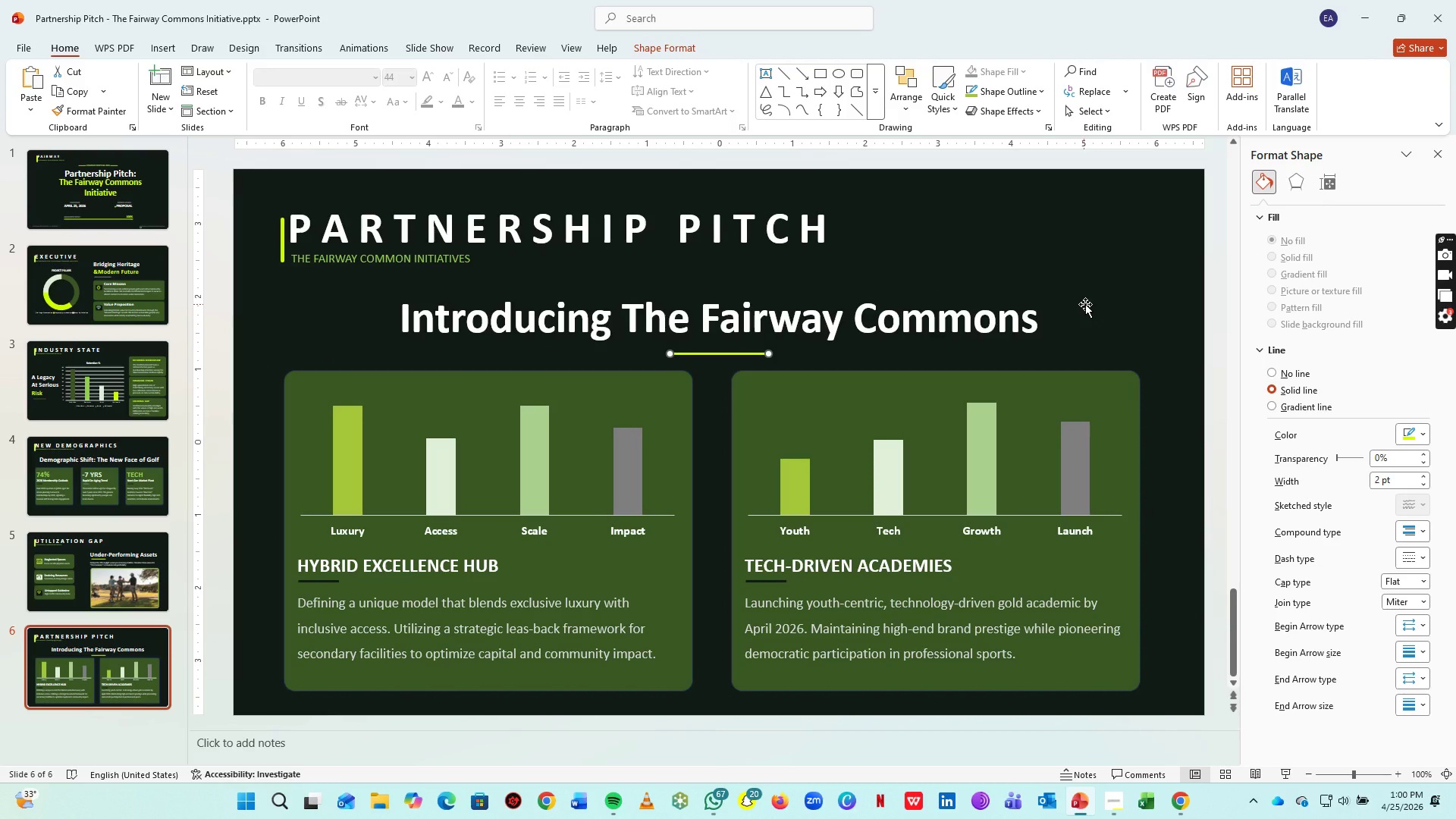 
key(ArrowUp)
 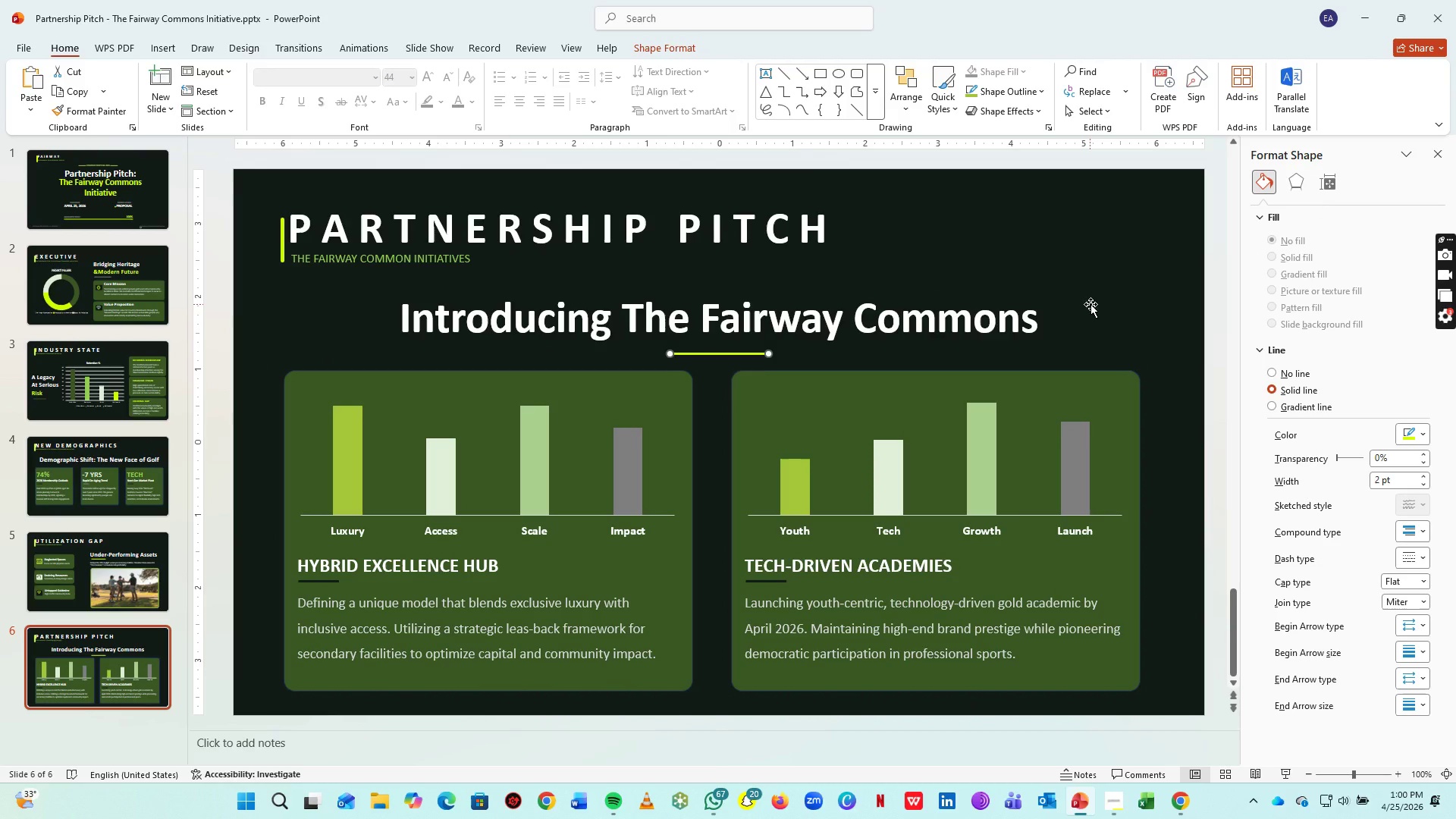 
key(ArrowUp)
 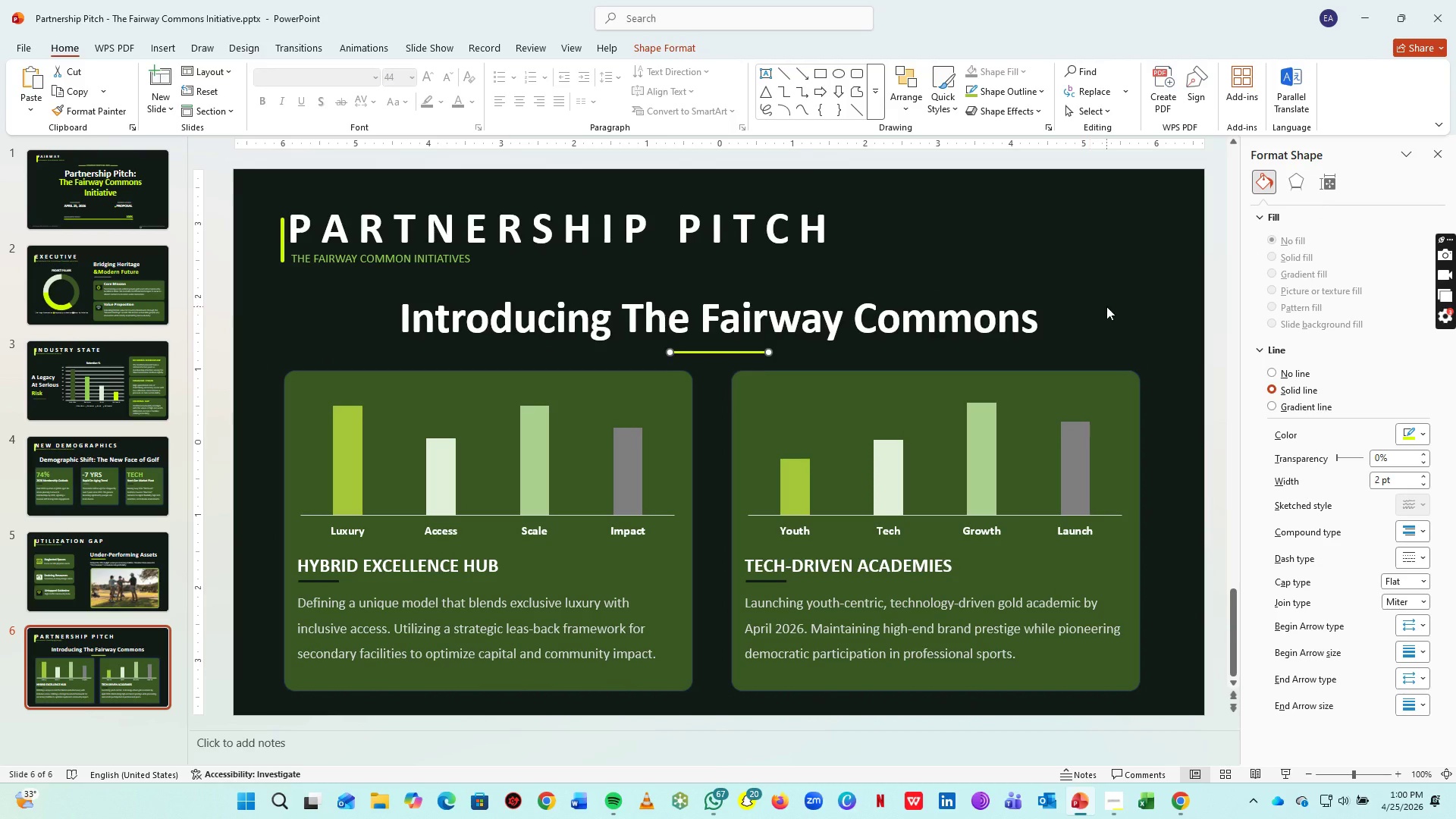 
key(ArrowUp)
 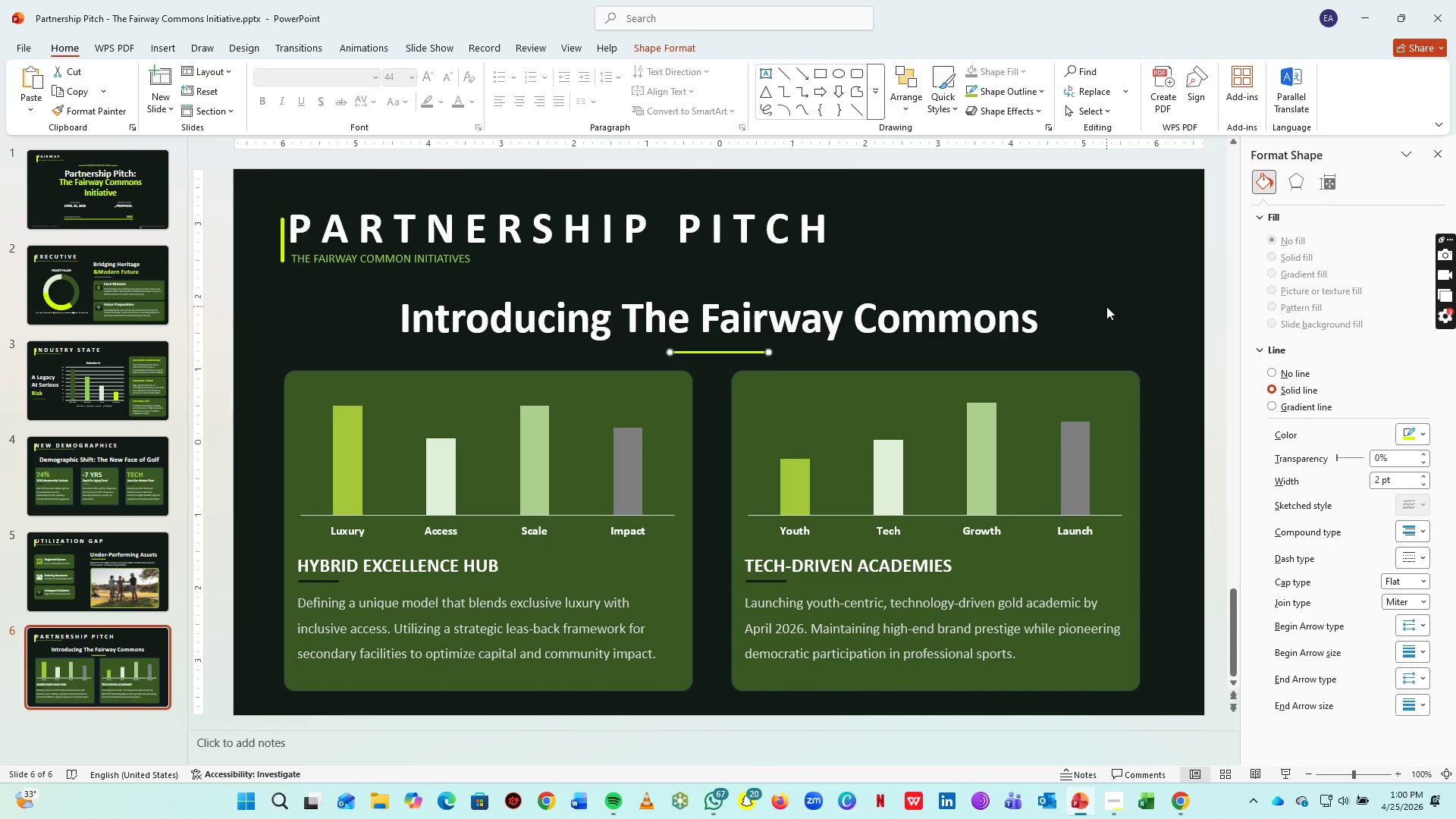 
key(ArrowUp)
 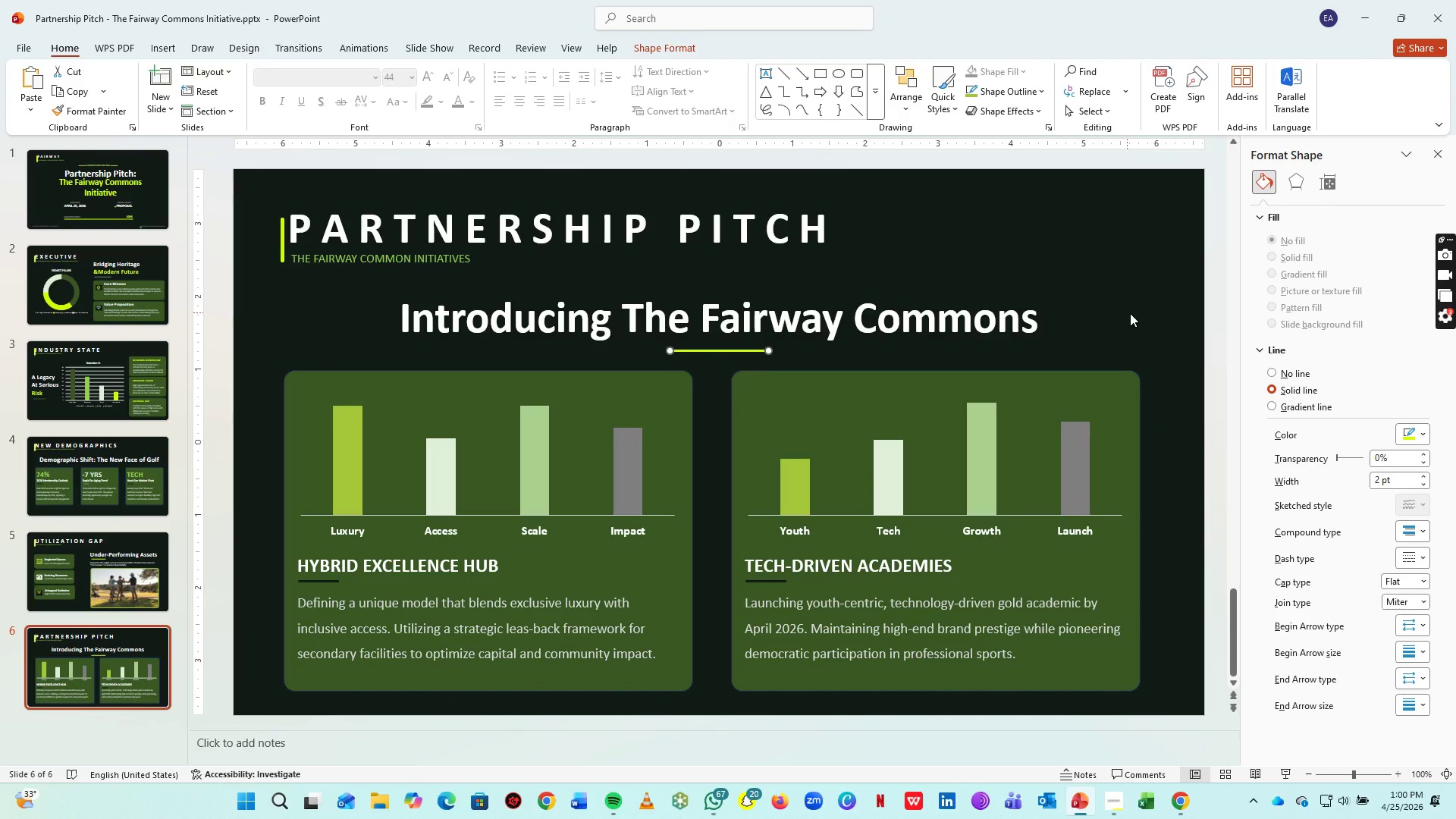 
key(ArrowUp)
 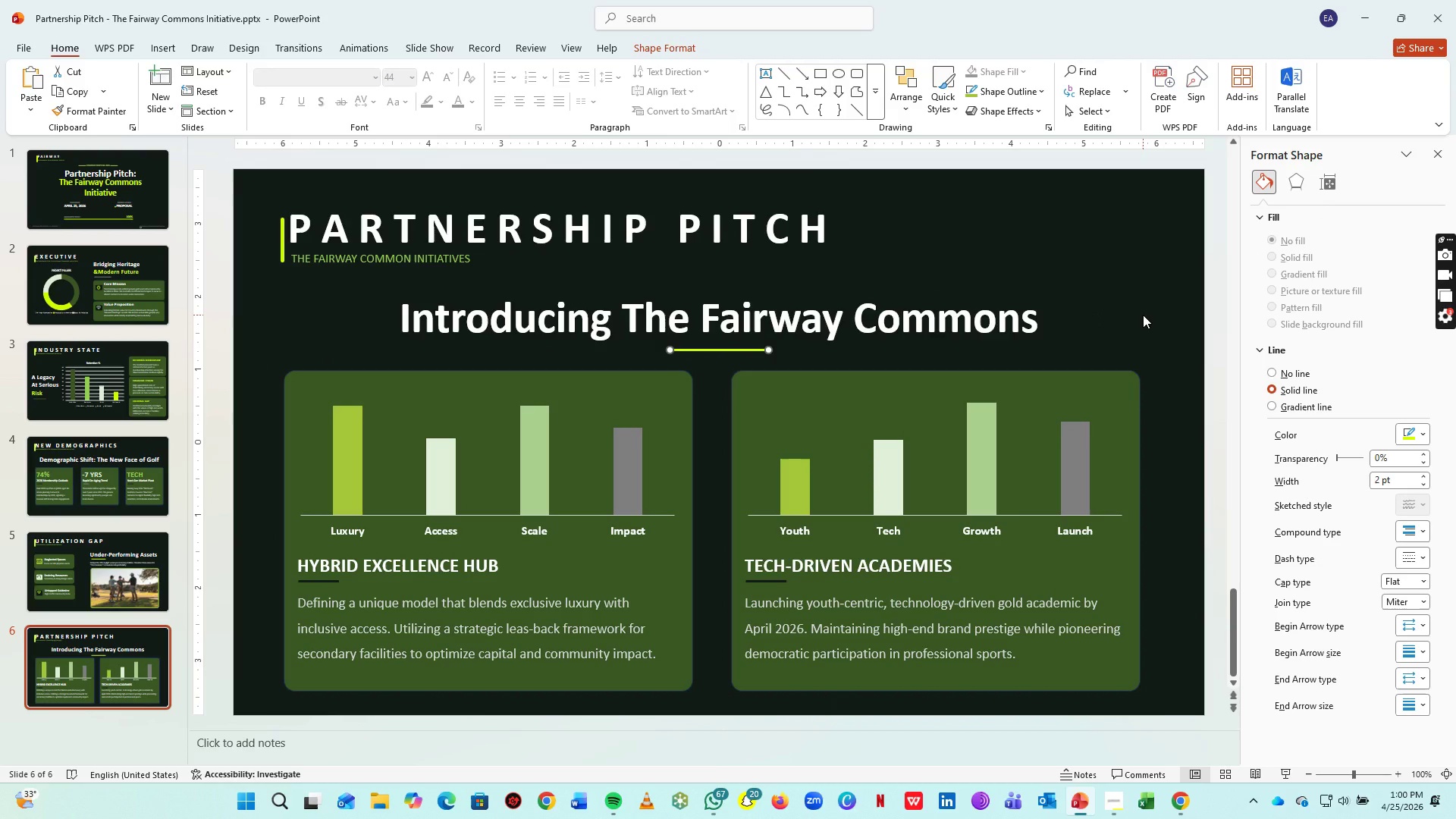 
key(ArrowUp)
 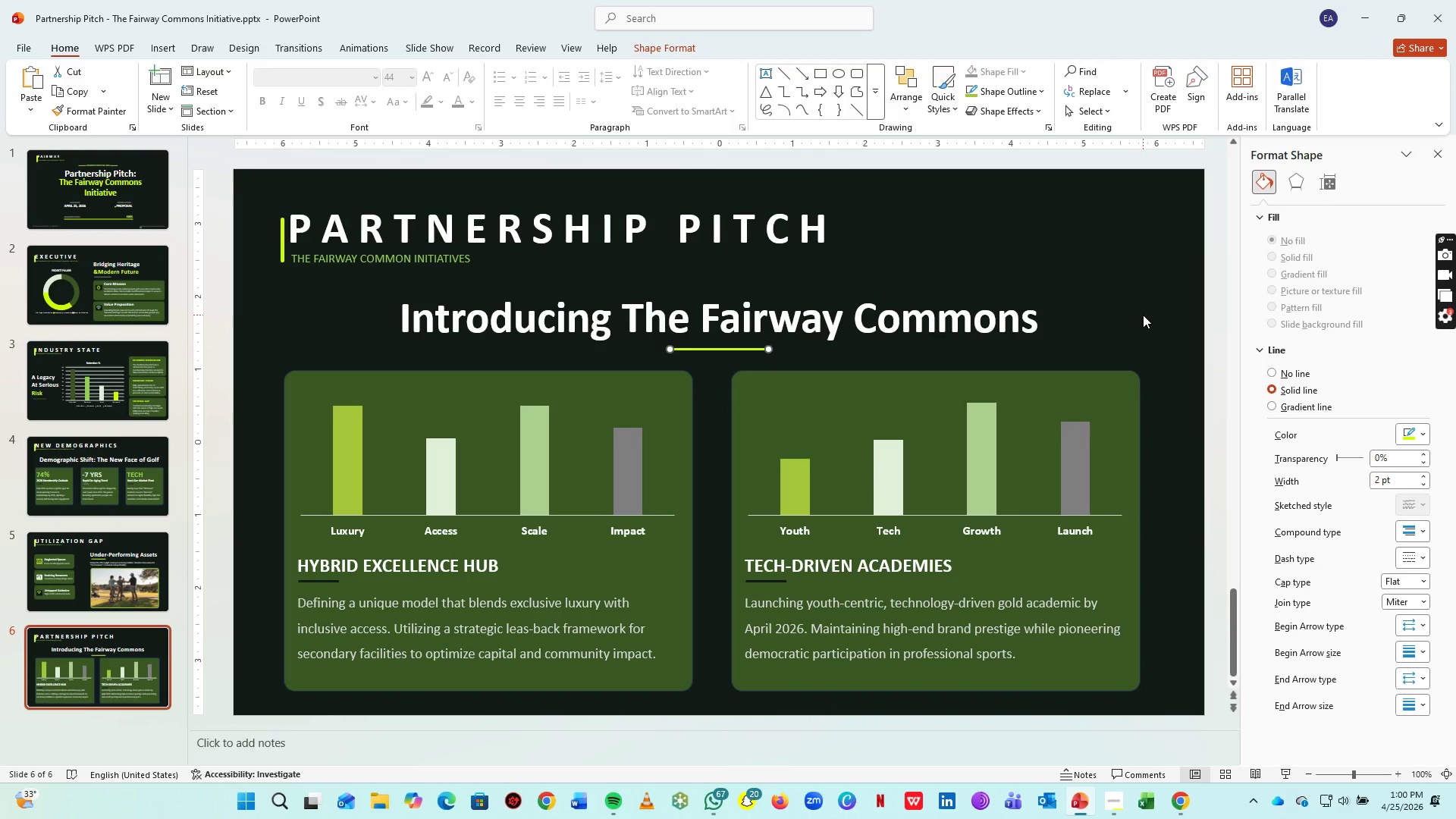 
key(ArrowUp)
 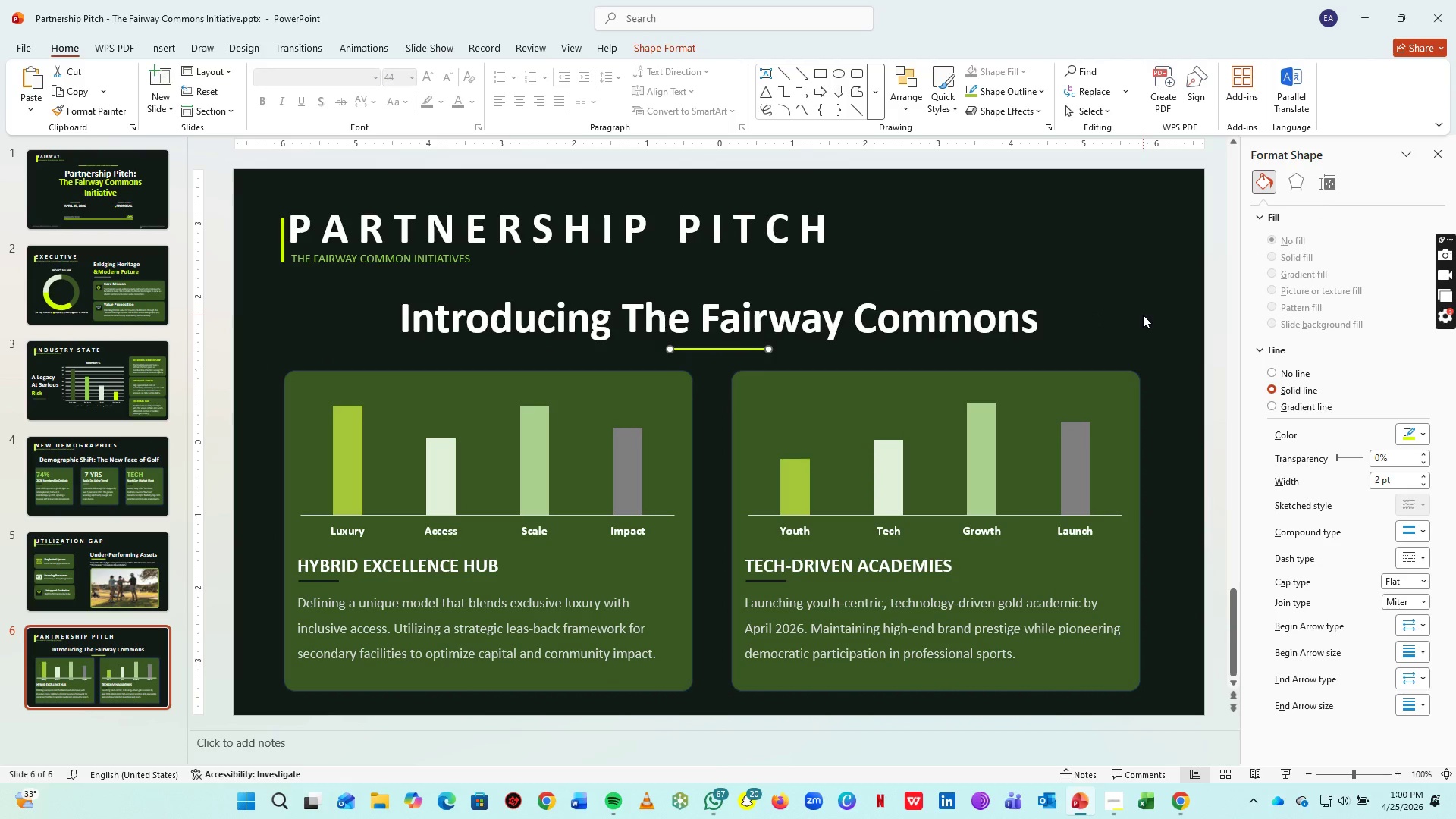 
key(ArrowUp)
 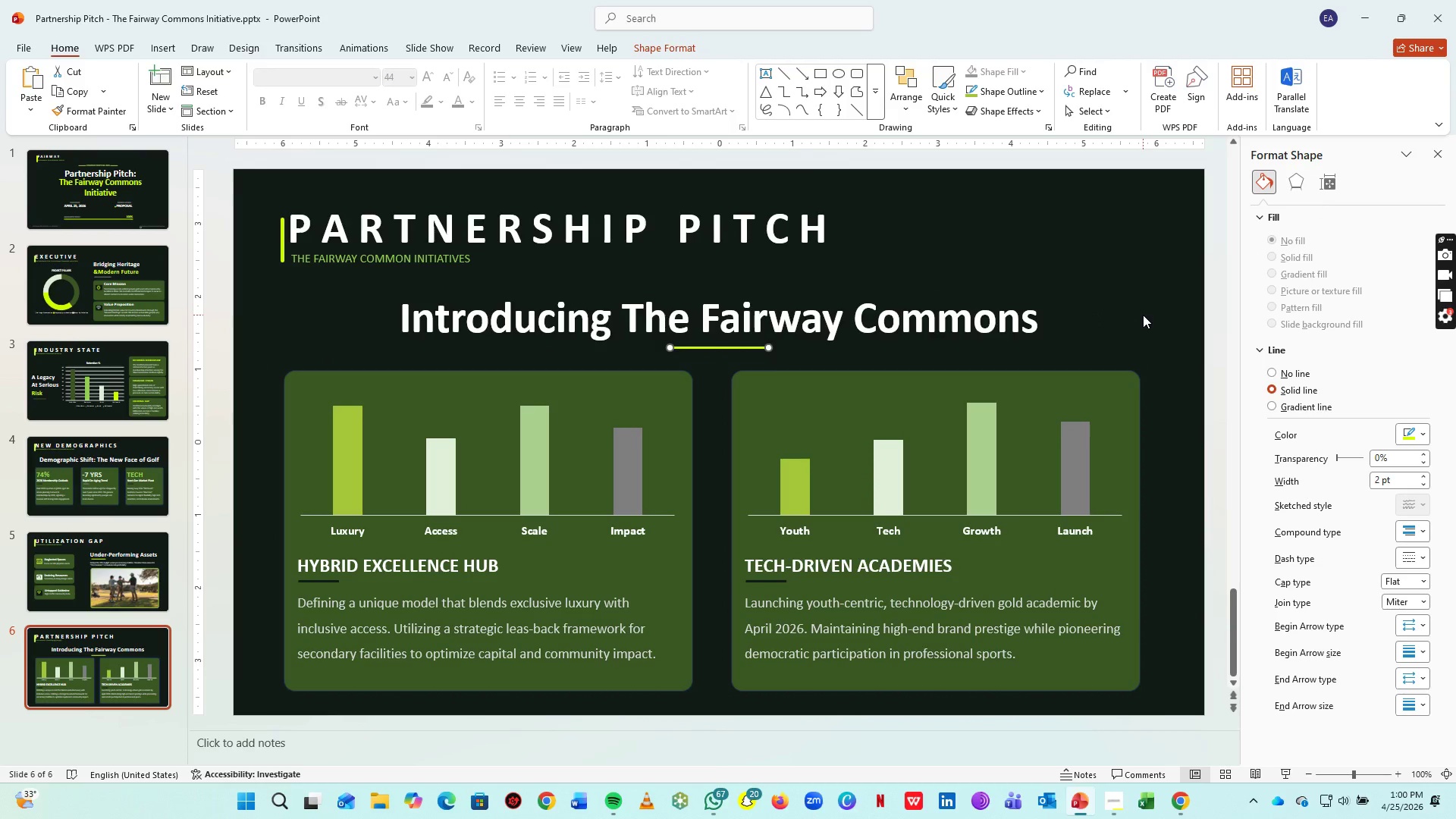 
key(ArrowUp)
 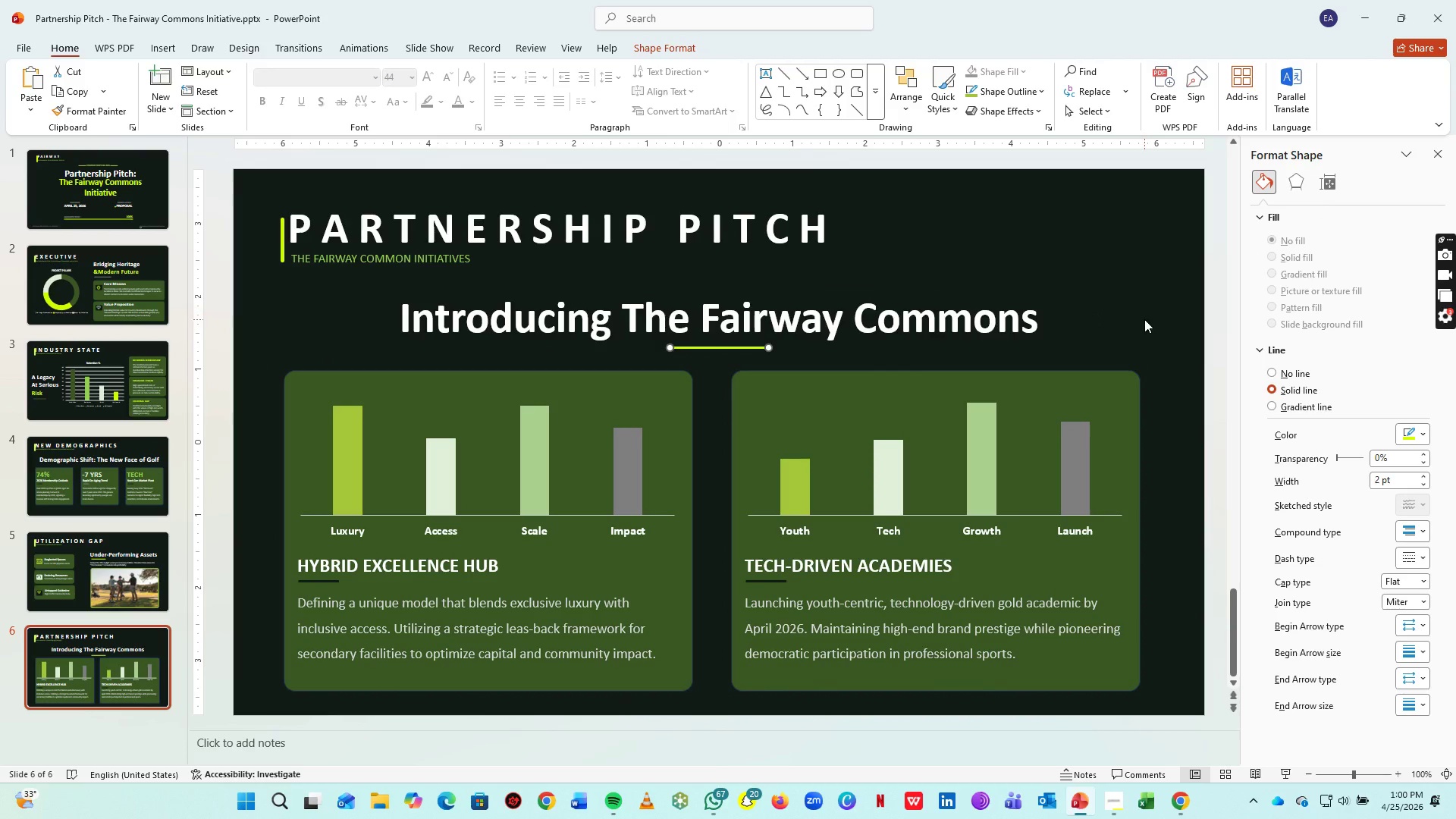 
left_click([1144, 319])
 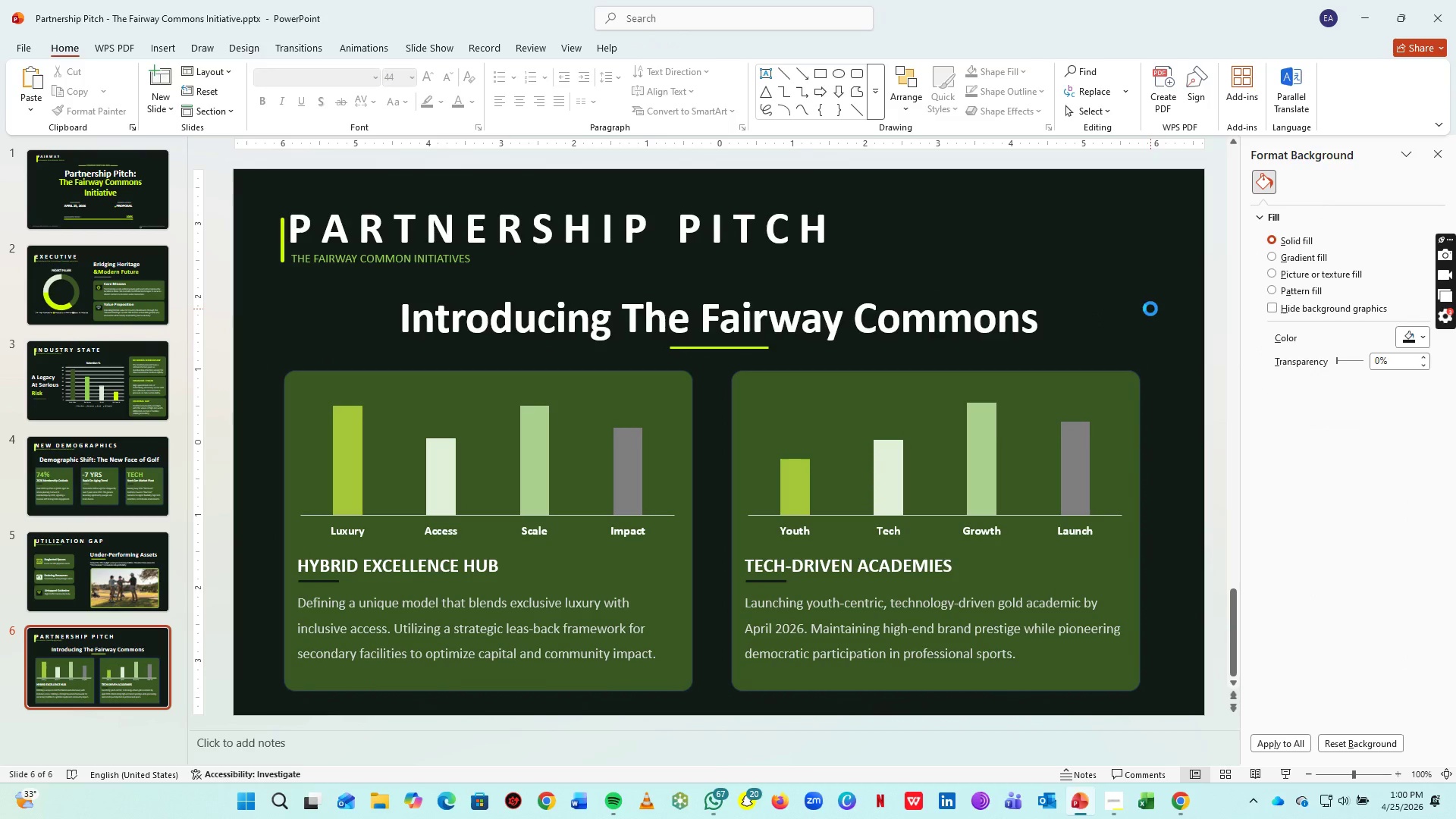 
key(S)
 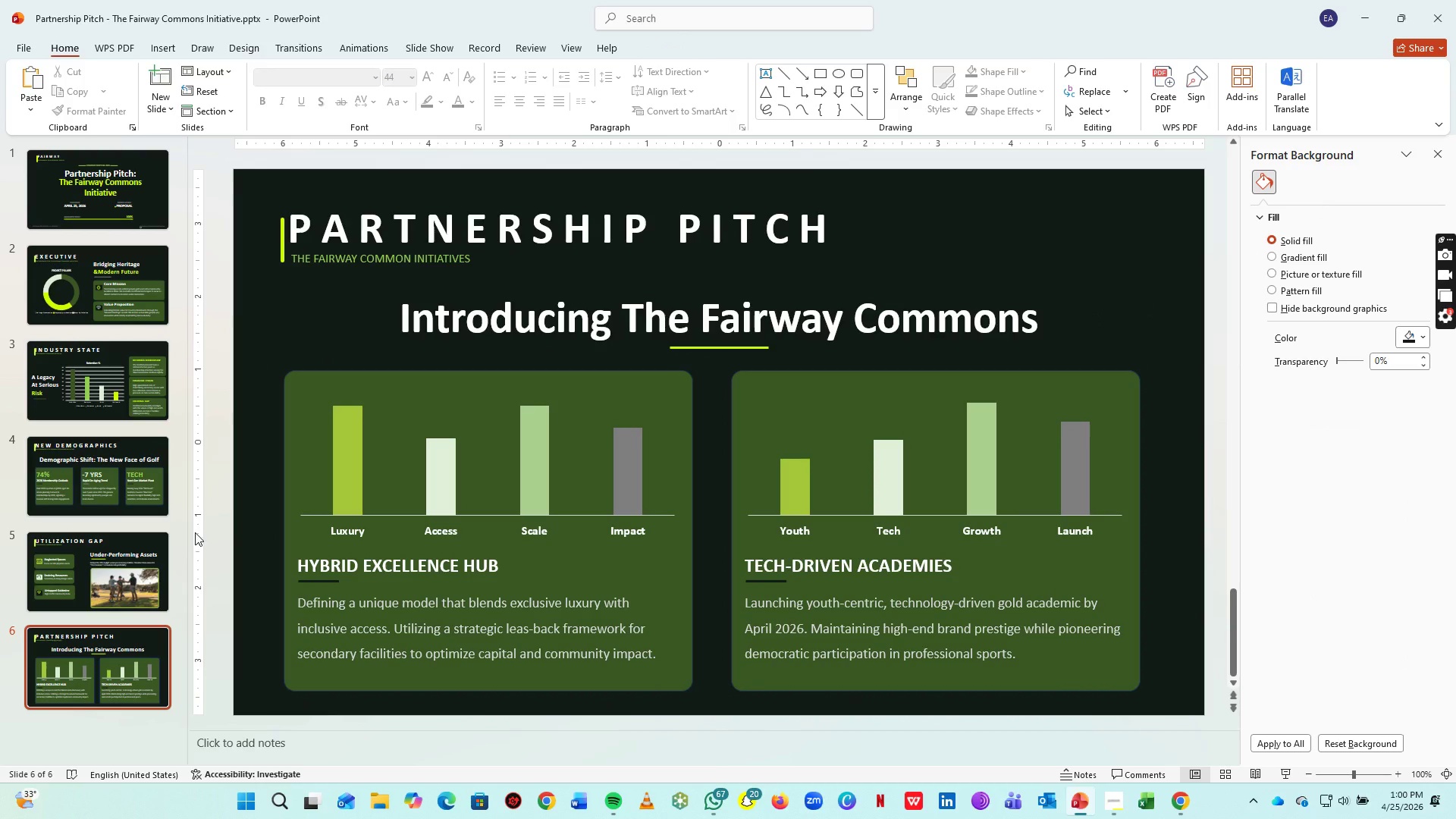 
scroll: coordinate [192, 545], scroll_direction: down, amount: 5.0
 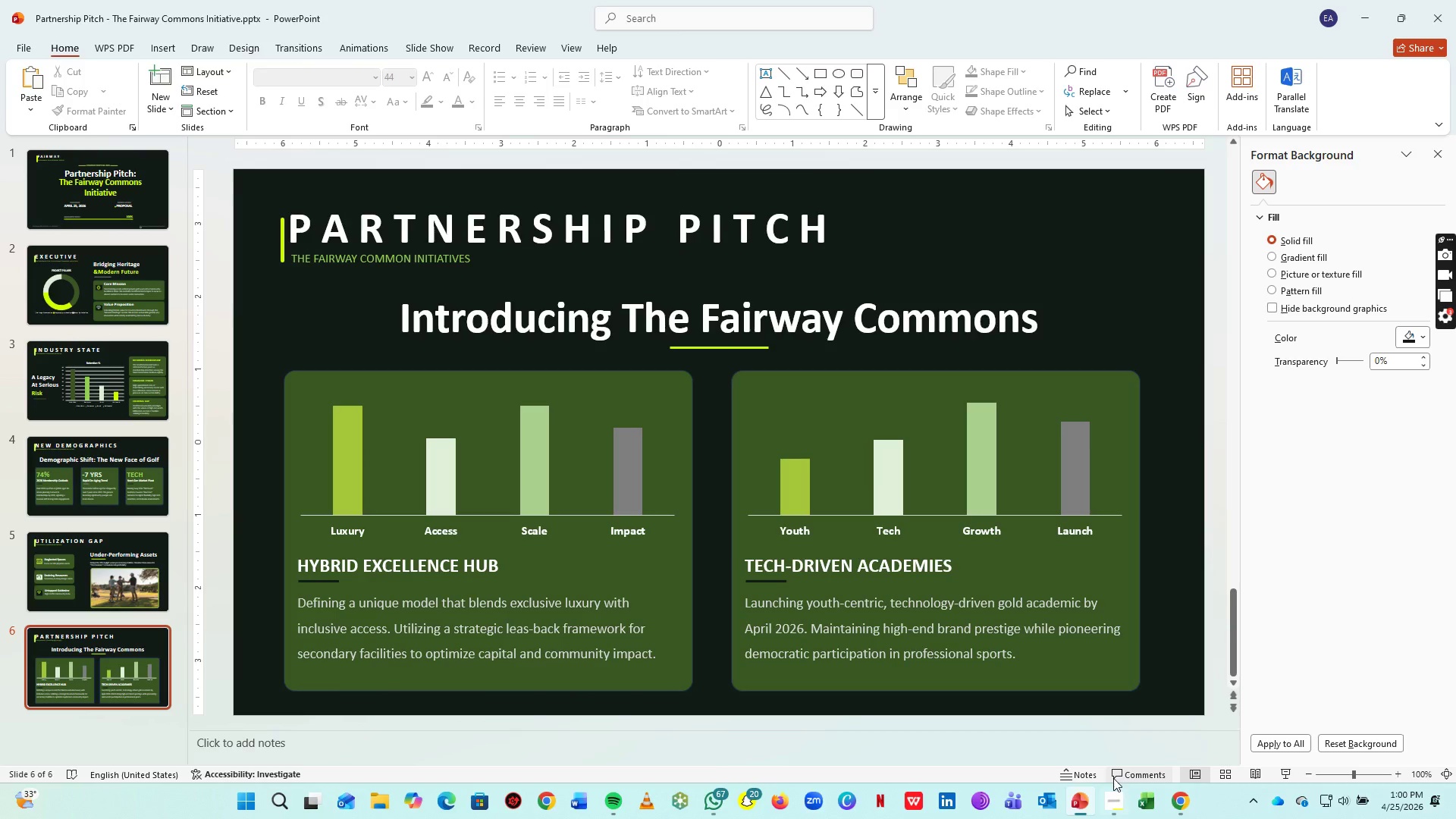 
left_click([1116, 804])